 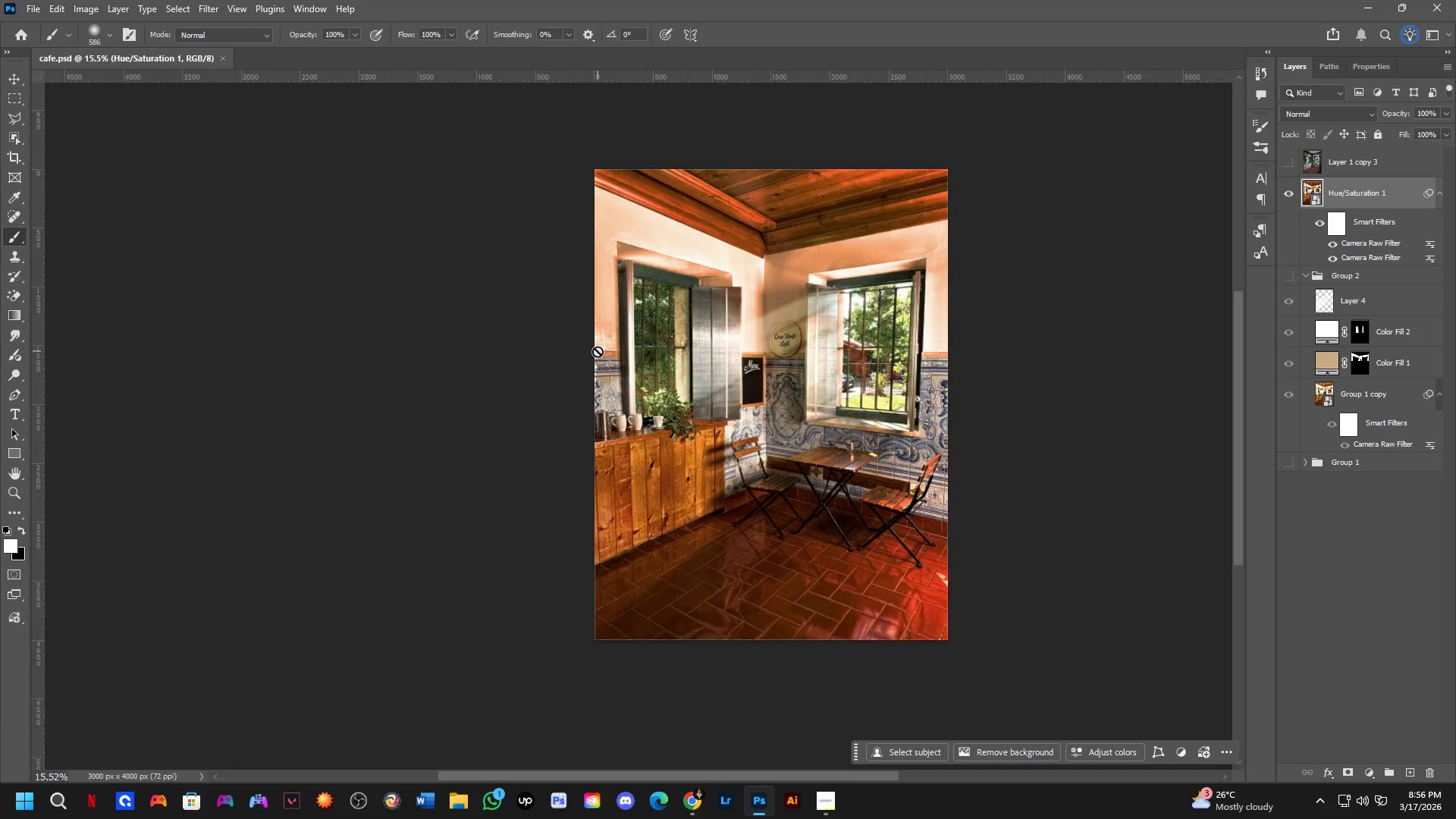 
left_click_drag(start_coordinate=[683, 360], to_coordinate=[180, 351])
 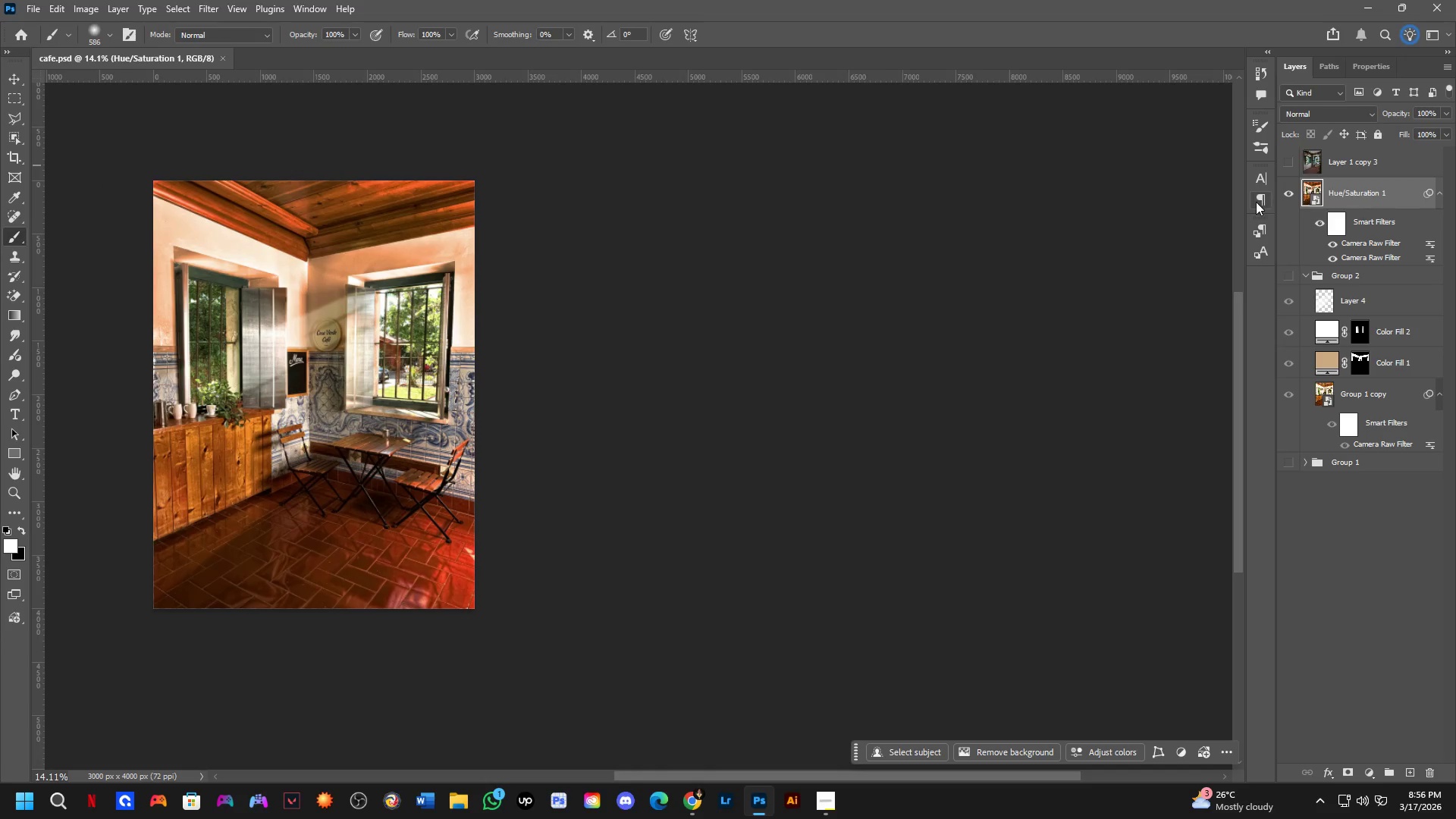 
scroll: coordinate [598, 351], scroll_direction: down, amount: 2.0
 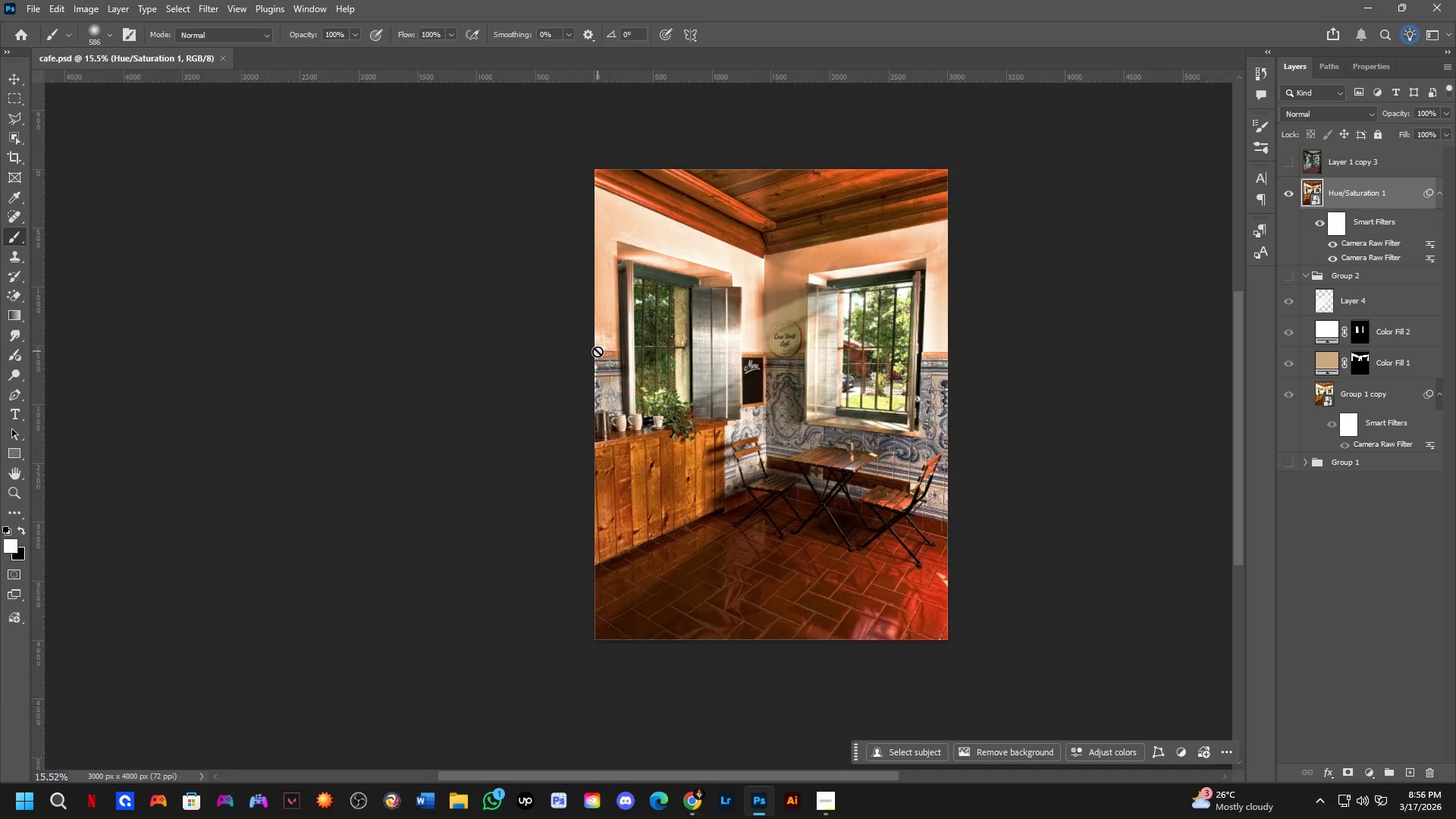 
key(Control+O)
 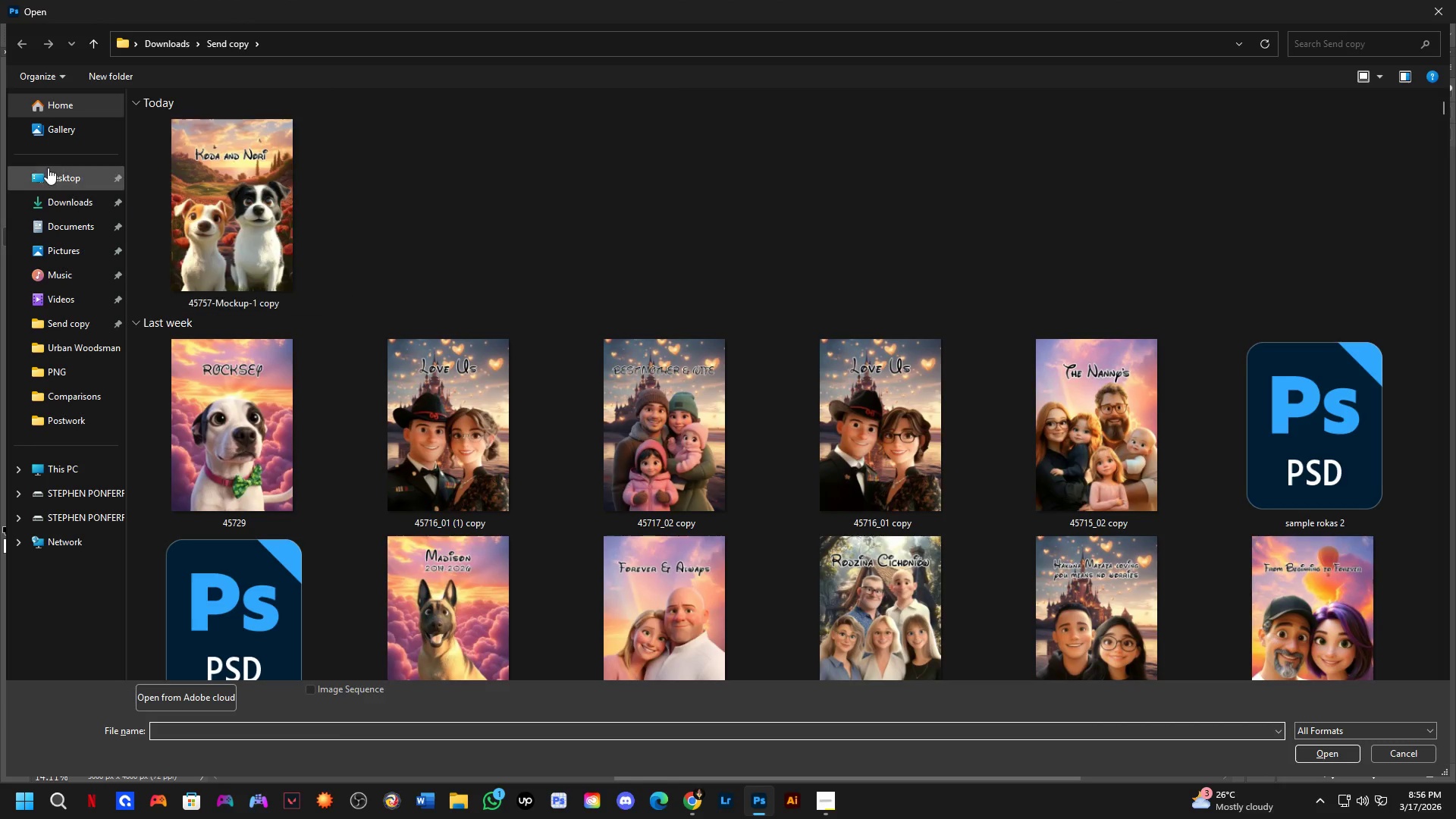 
left_click([56, 196])
 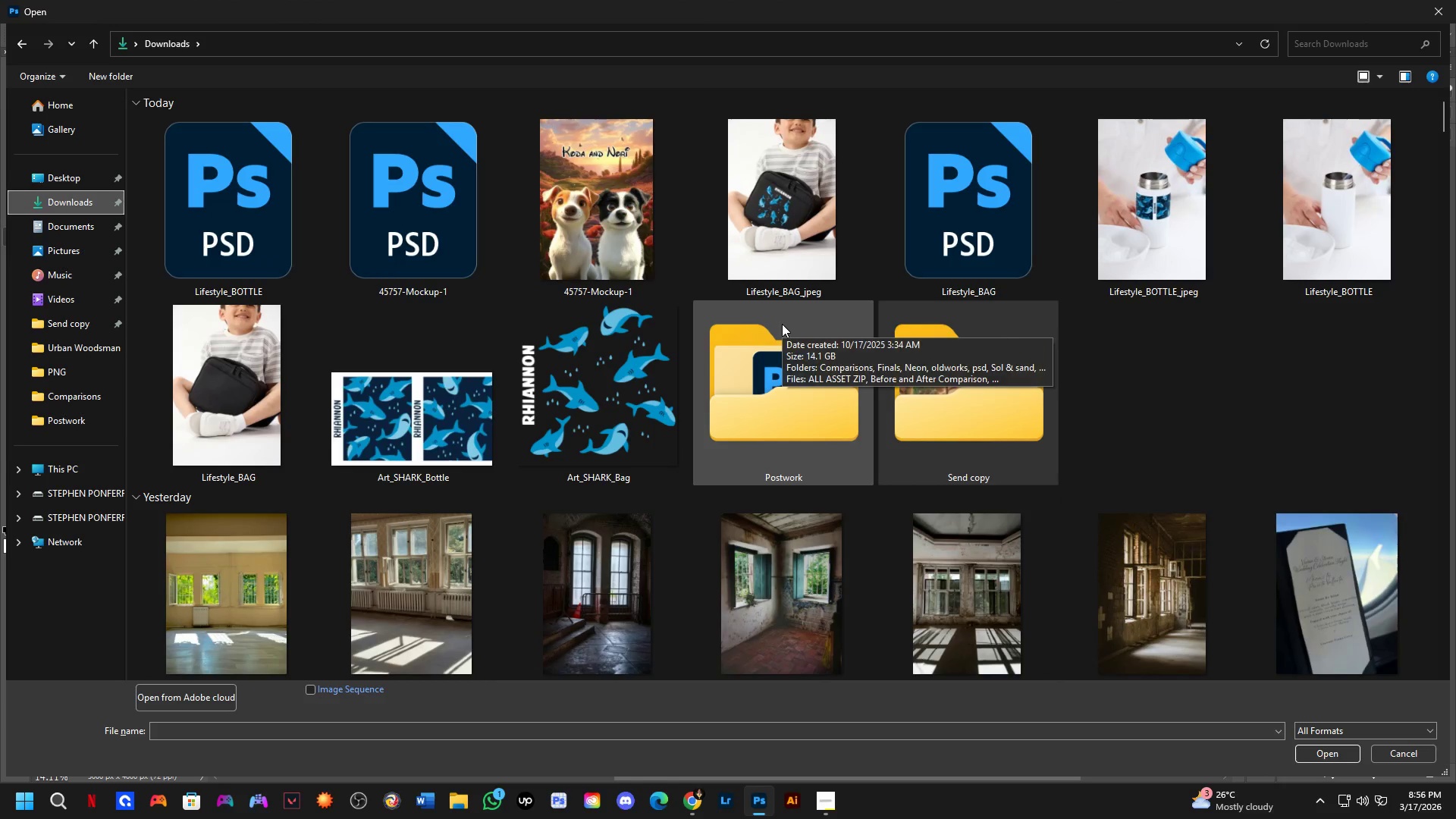 
scroll: coordinate [782, 324], scroll_direction: down, amount: 1.0
 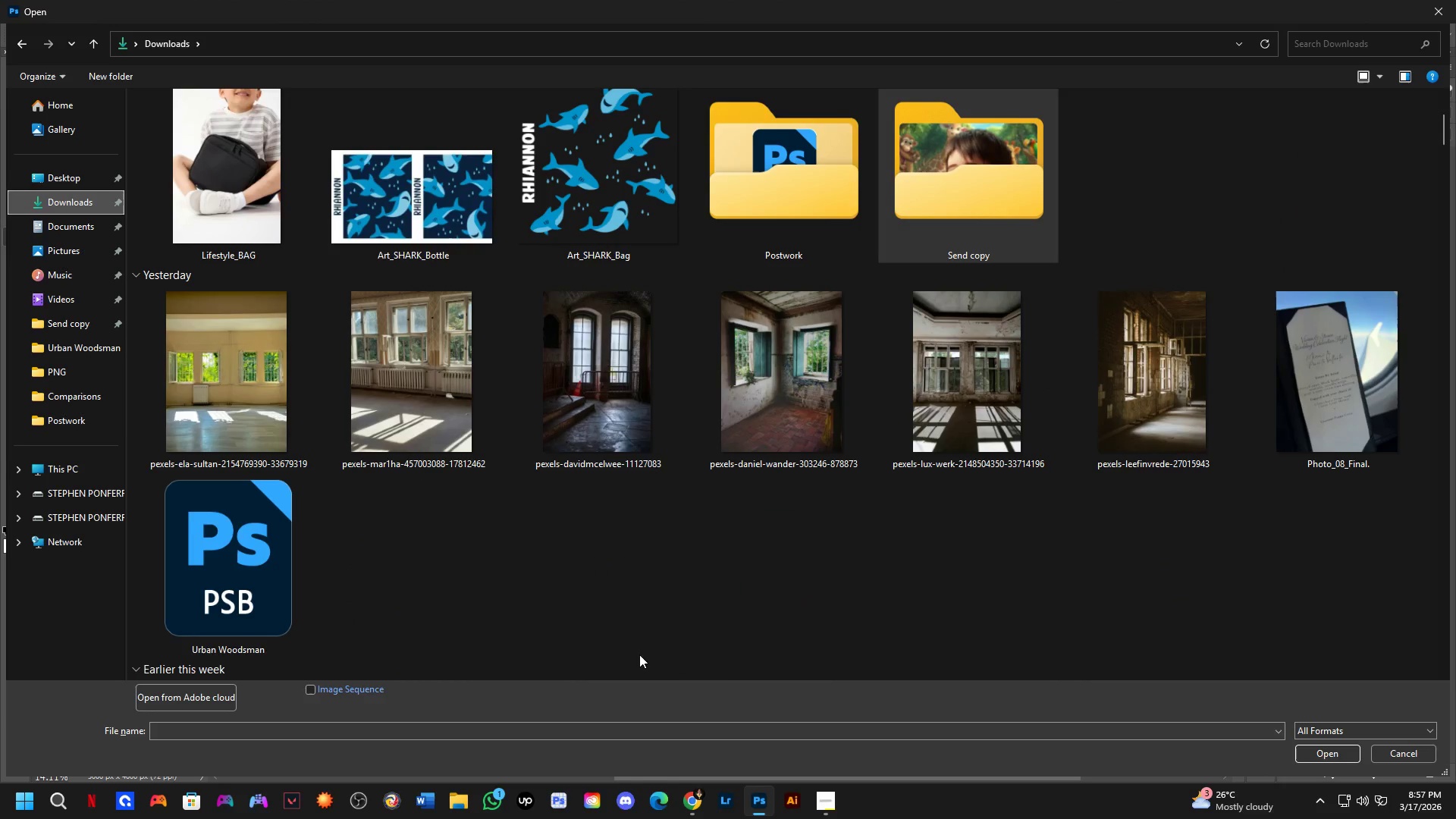 
wait(5.58)
 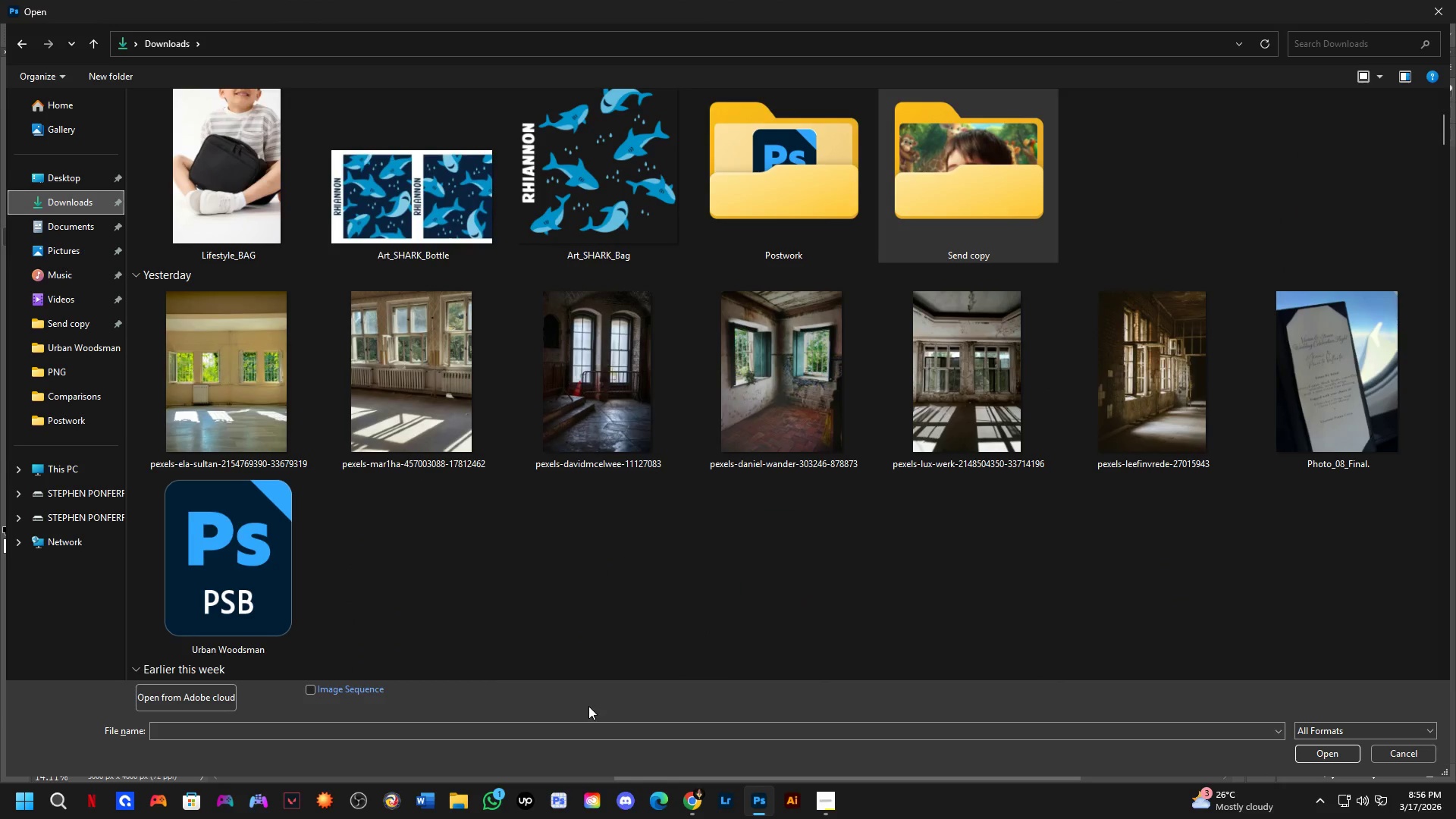 
left_click([217, 367])
 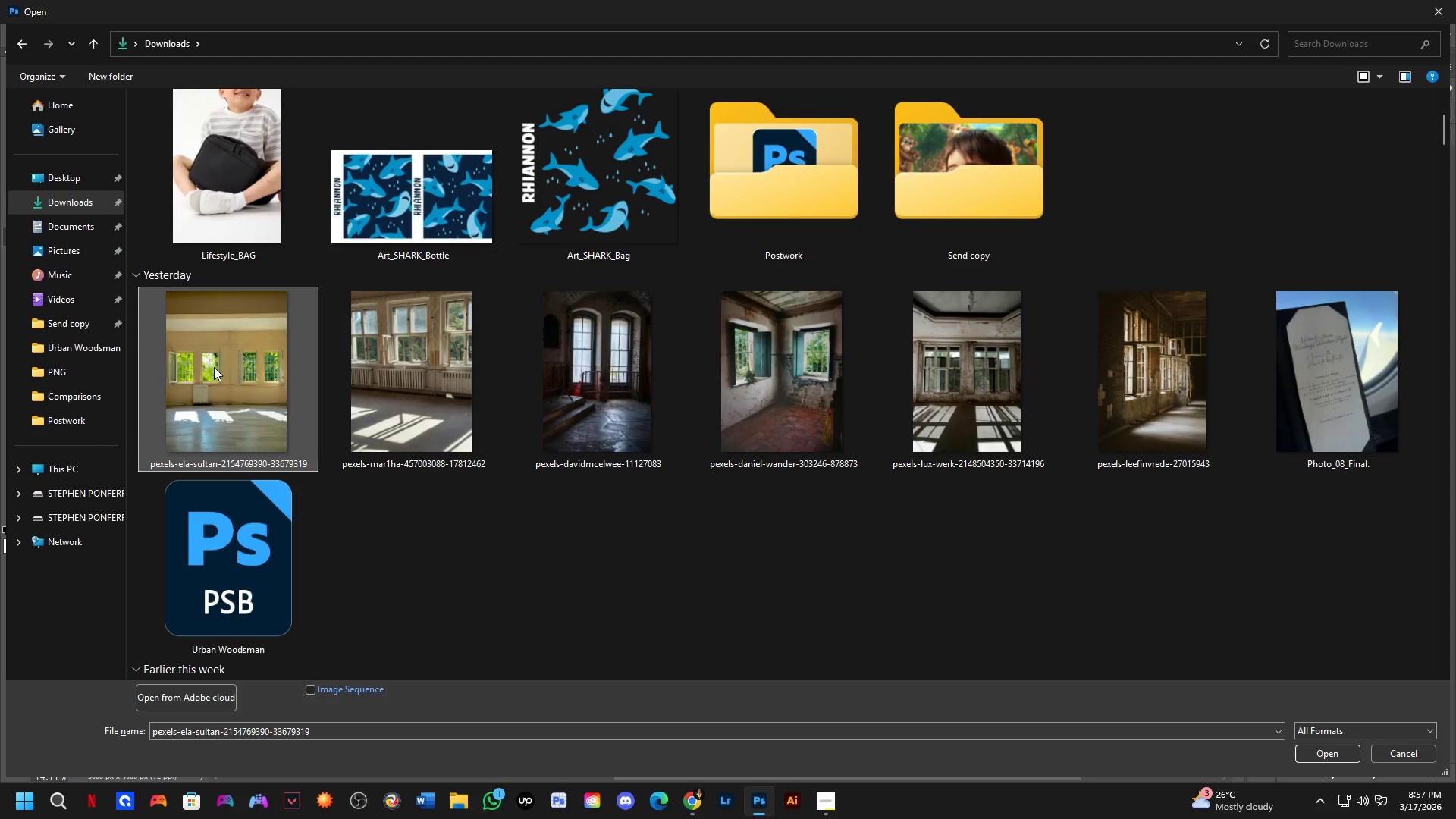 
key(NumpadEnter)
 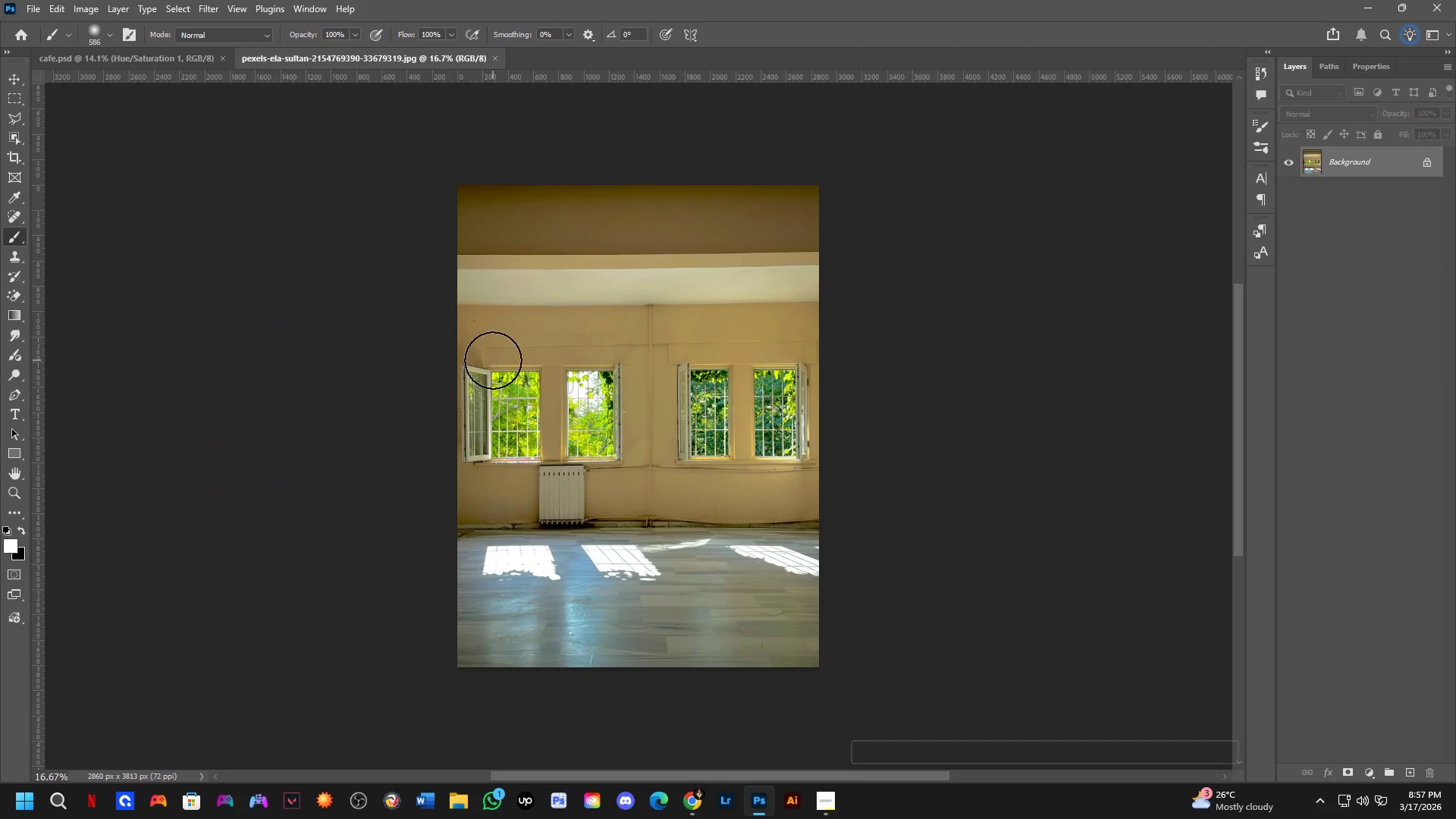 
key(Shift+ShiftLeft)
 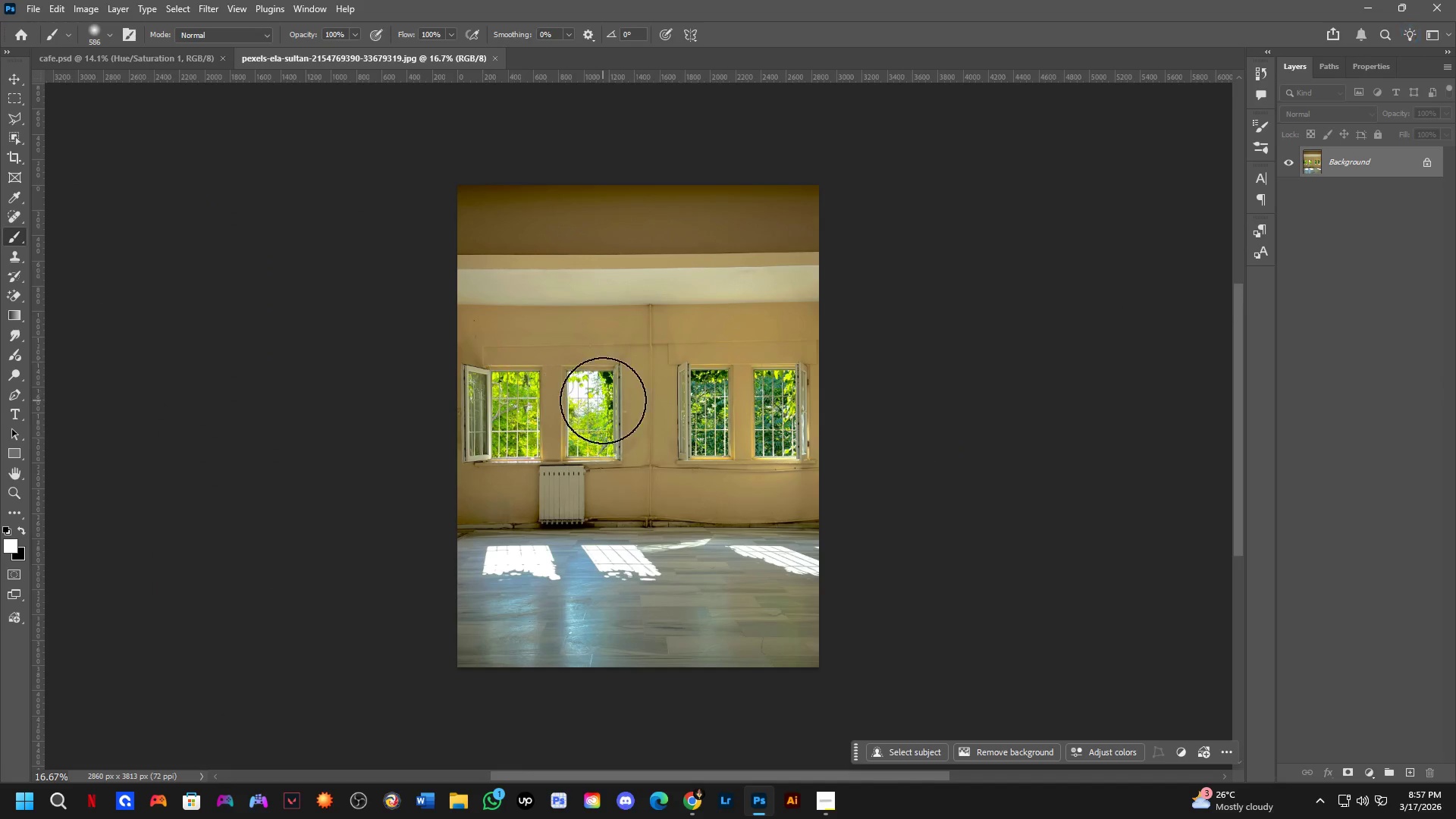 
scroll: coordinate [603, 401], scroll_direction: up, amount: 4.0
 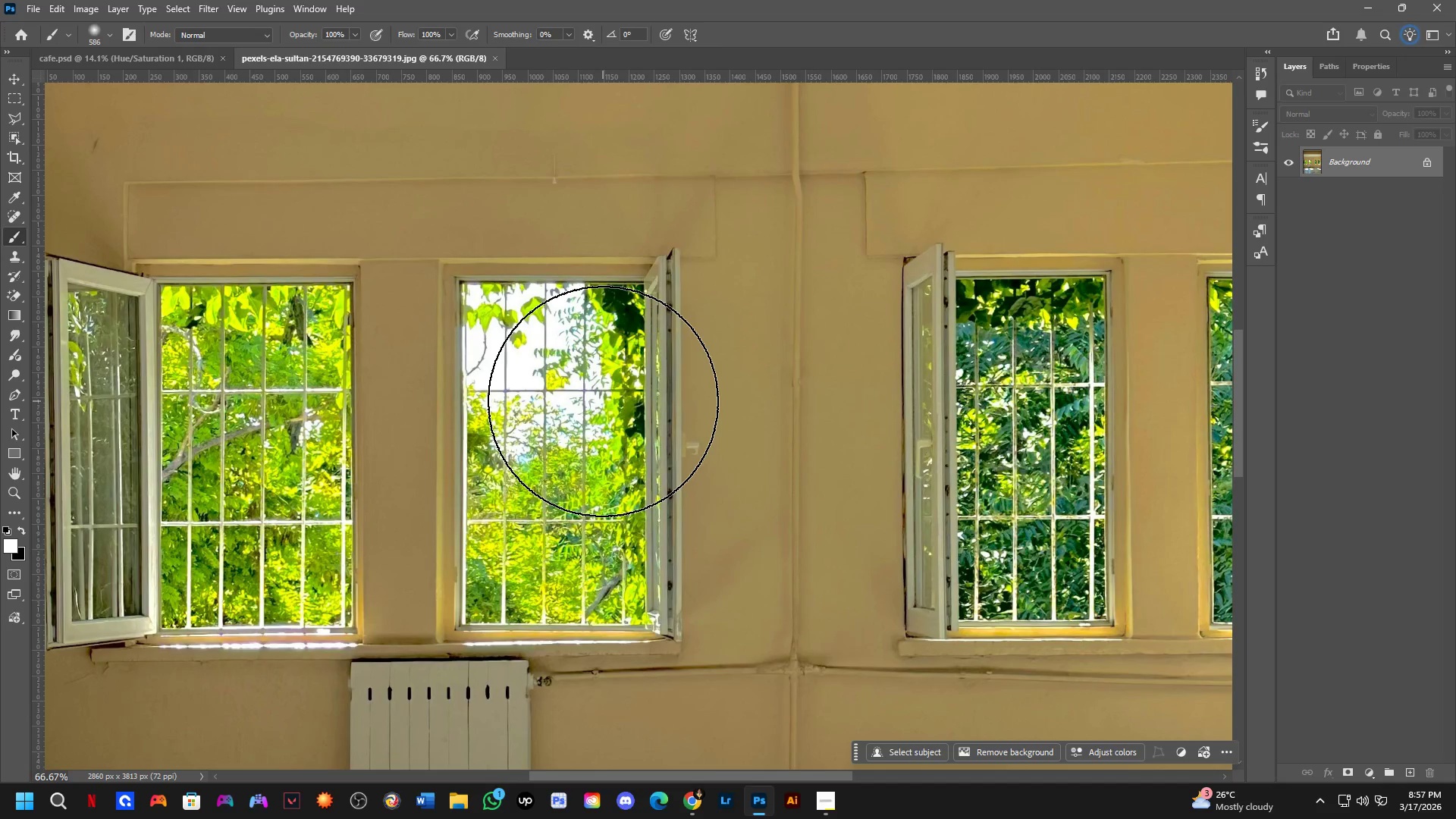 
hold_key(key=Space, duration=1.0)
 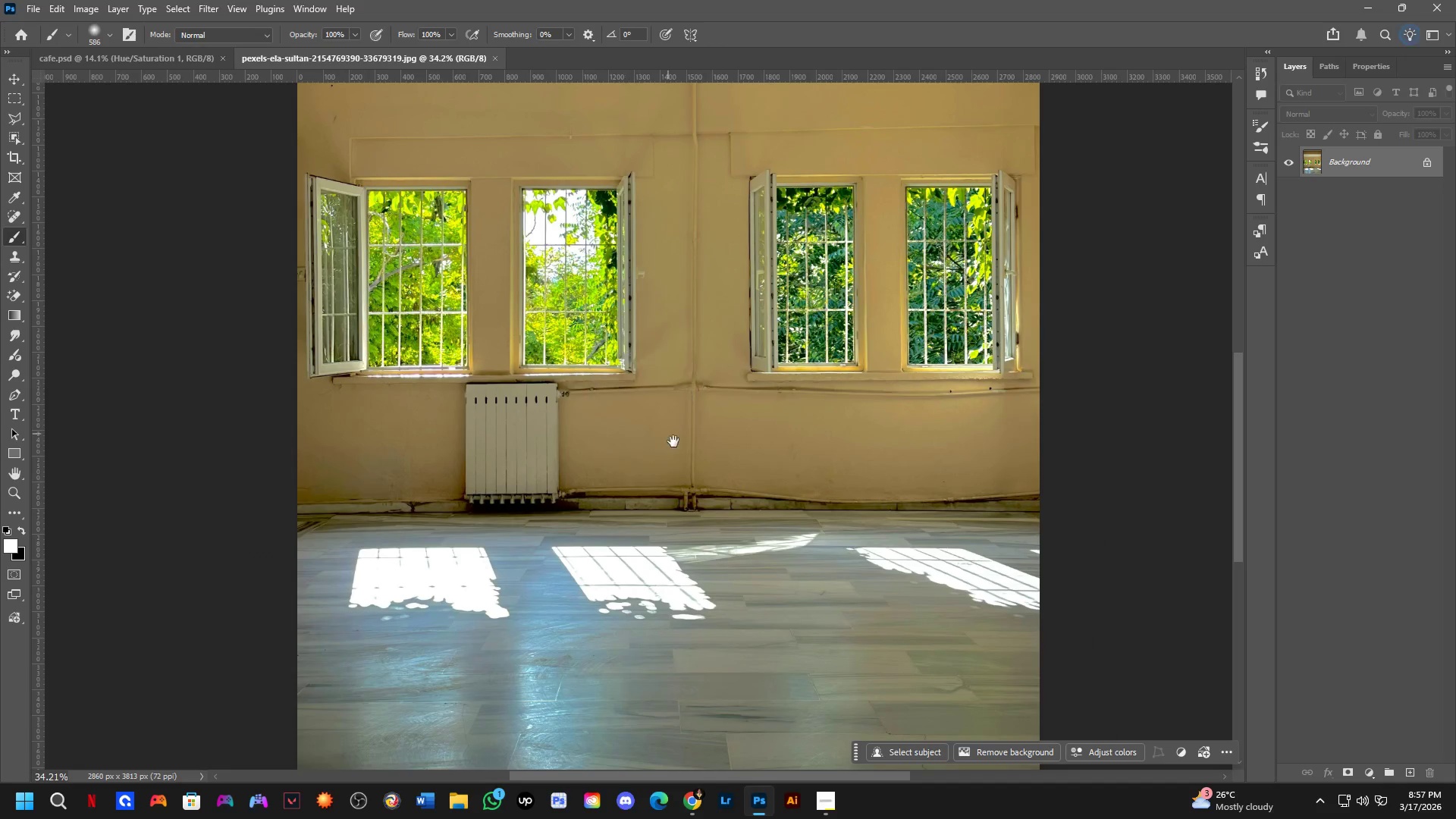 
left_click_drag(start_coordinate=[632, 513], to_coordinate=[614, 319])
 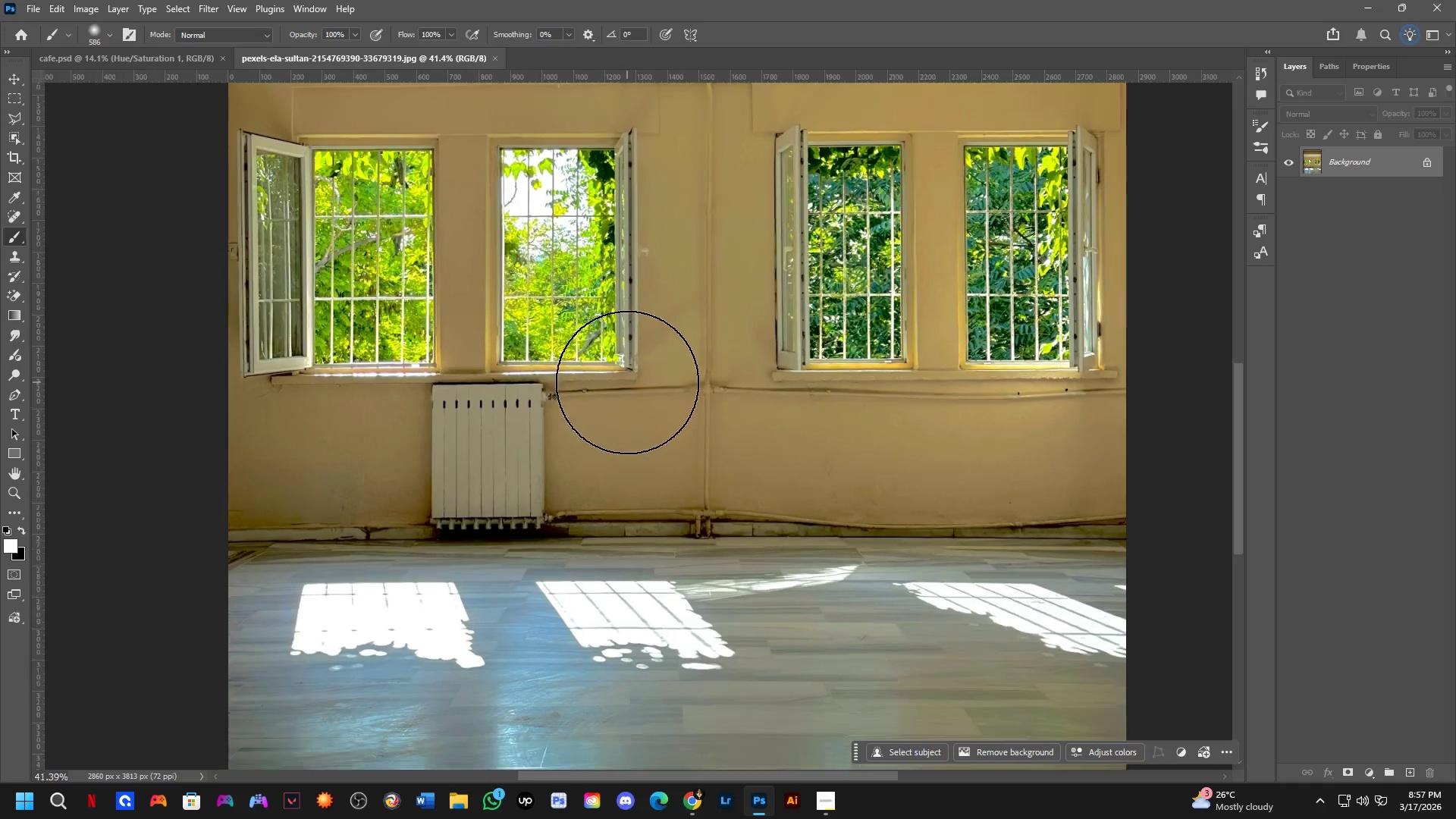 
scroll: coordinate [603, 401], scroll_direction: down, amount: 4.0
 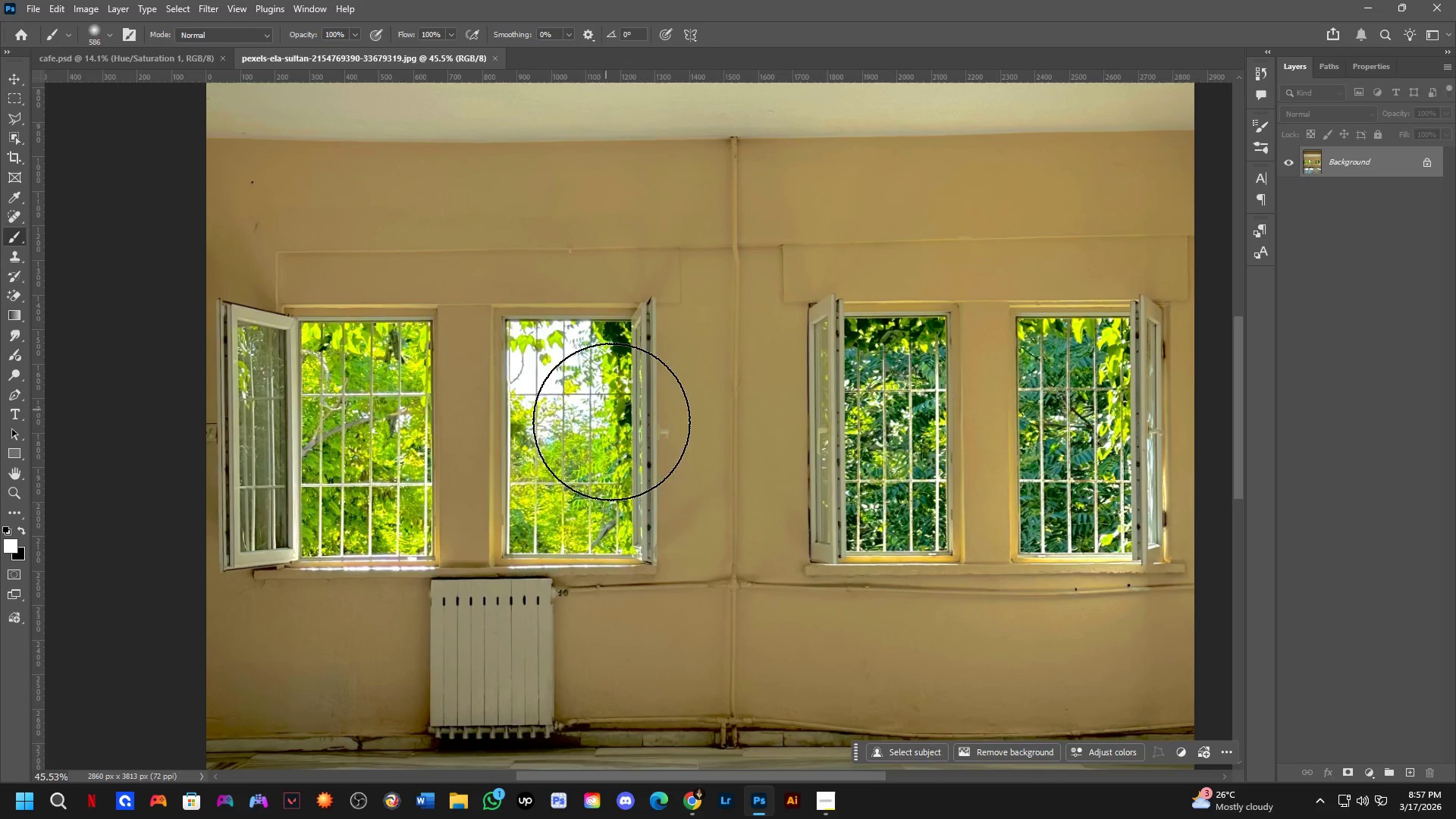 
hold_key(key=Space, duration=1.5)
 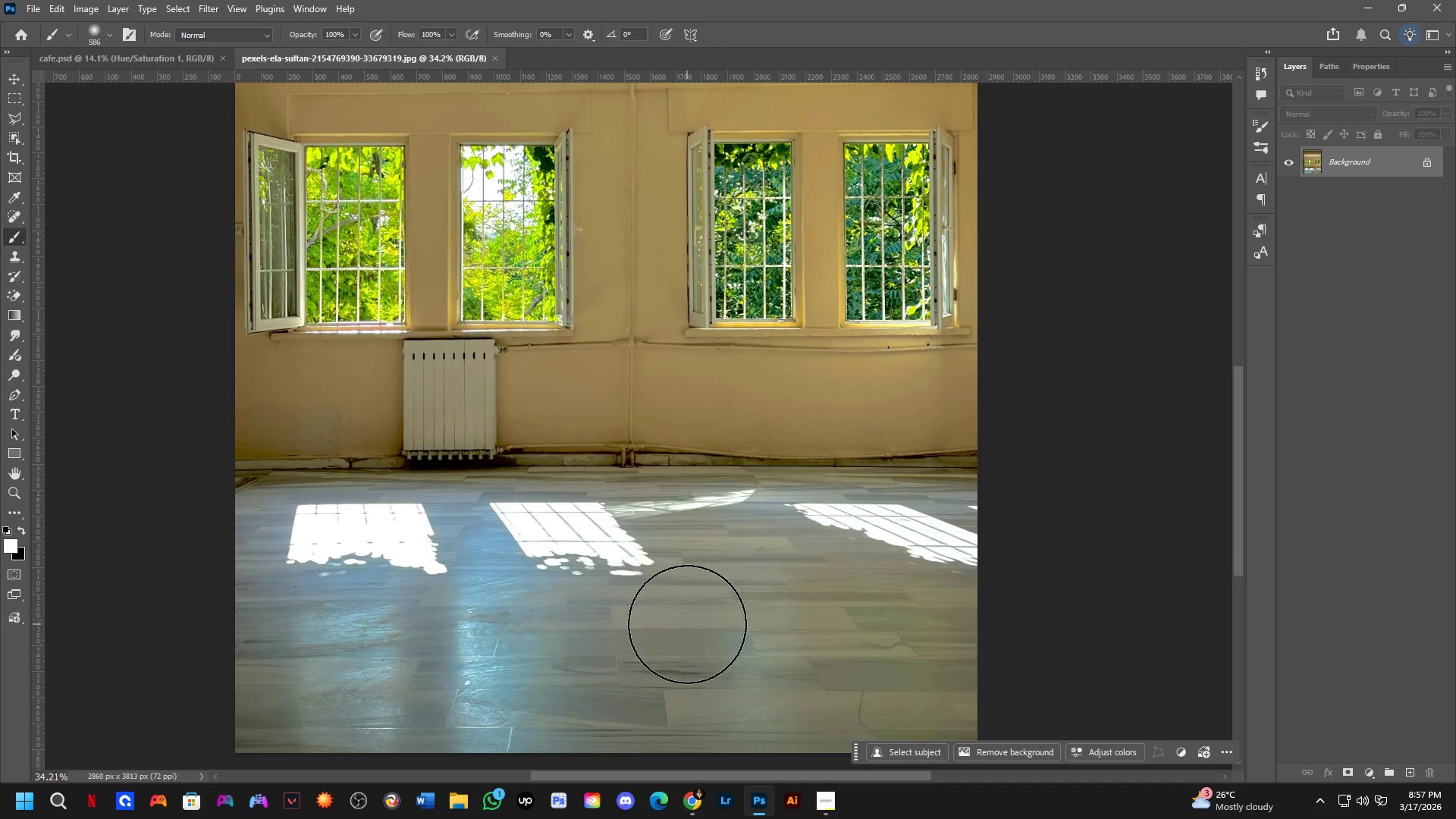 
scroll: coordinate [627, 382], scroll_direction: down, amount: 3.0
 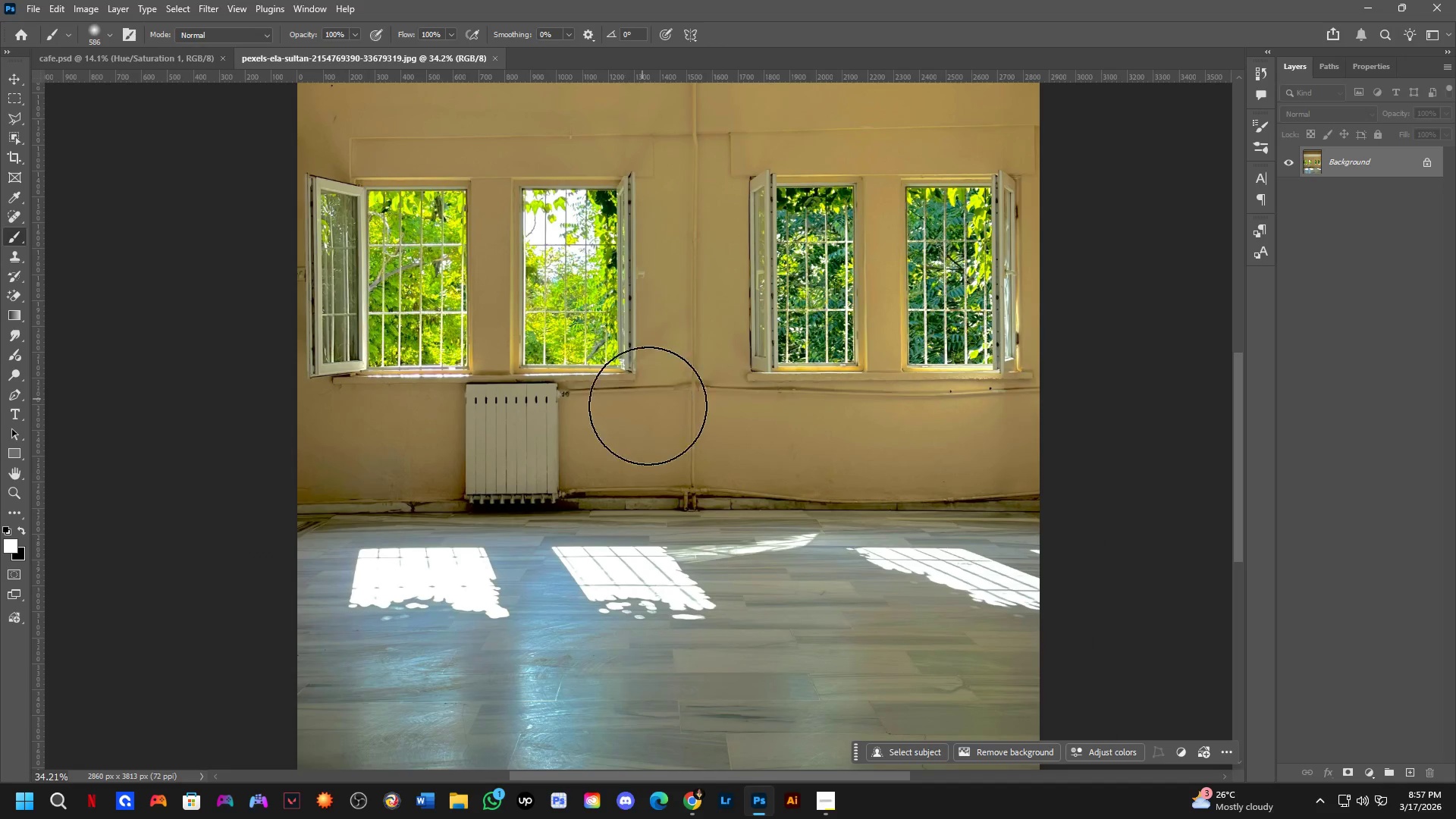 
left_click_drag(start_coordinate=[683, 457], to_coordinate=[621, 413])
 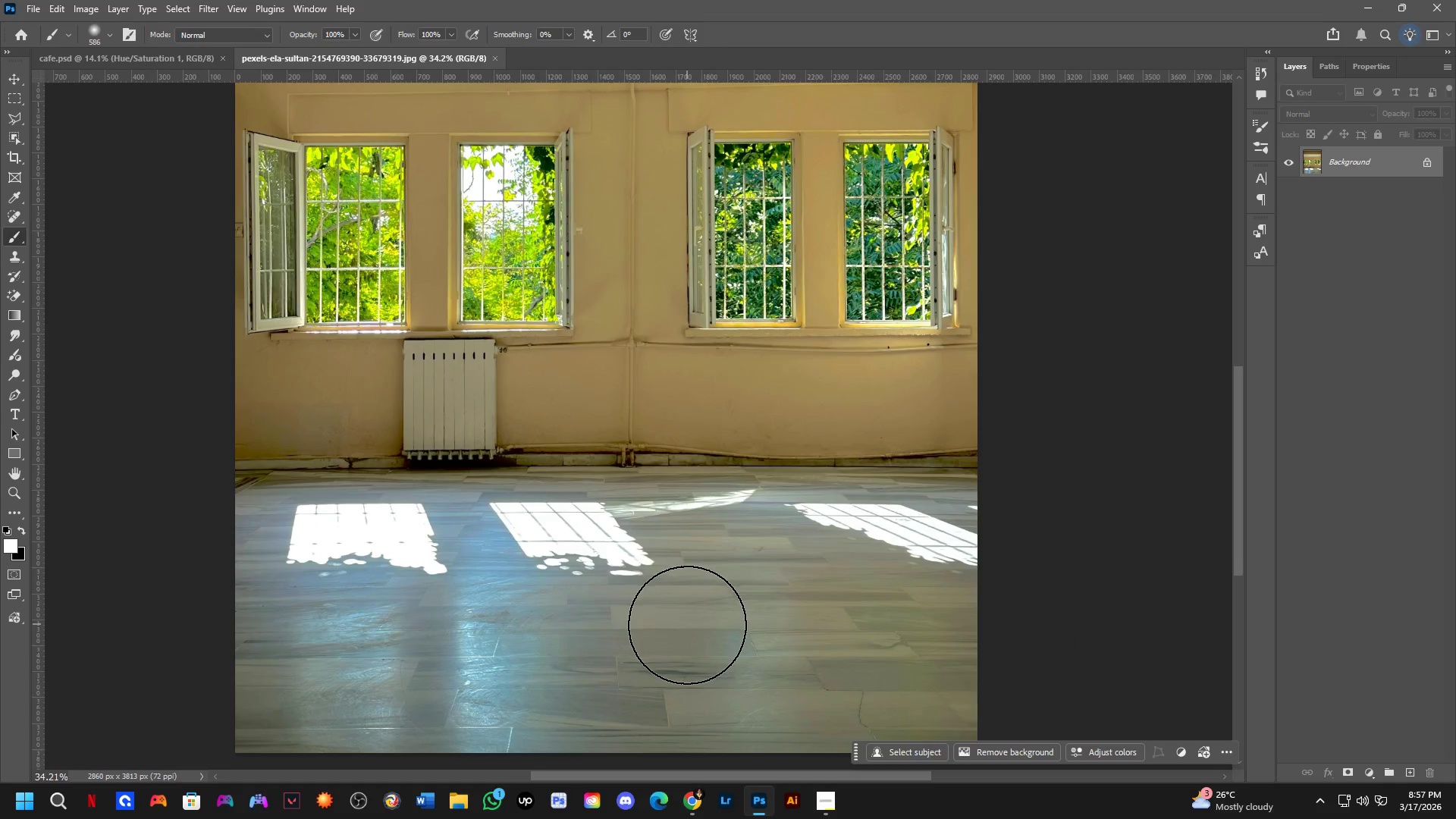 
hold_key(key=Space, duration=0.33)
 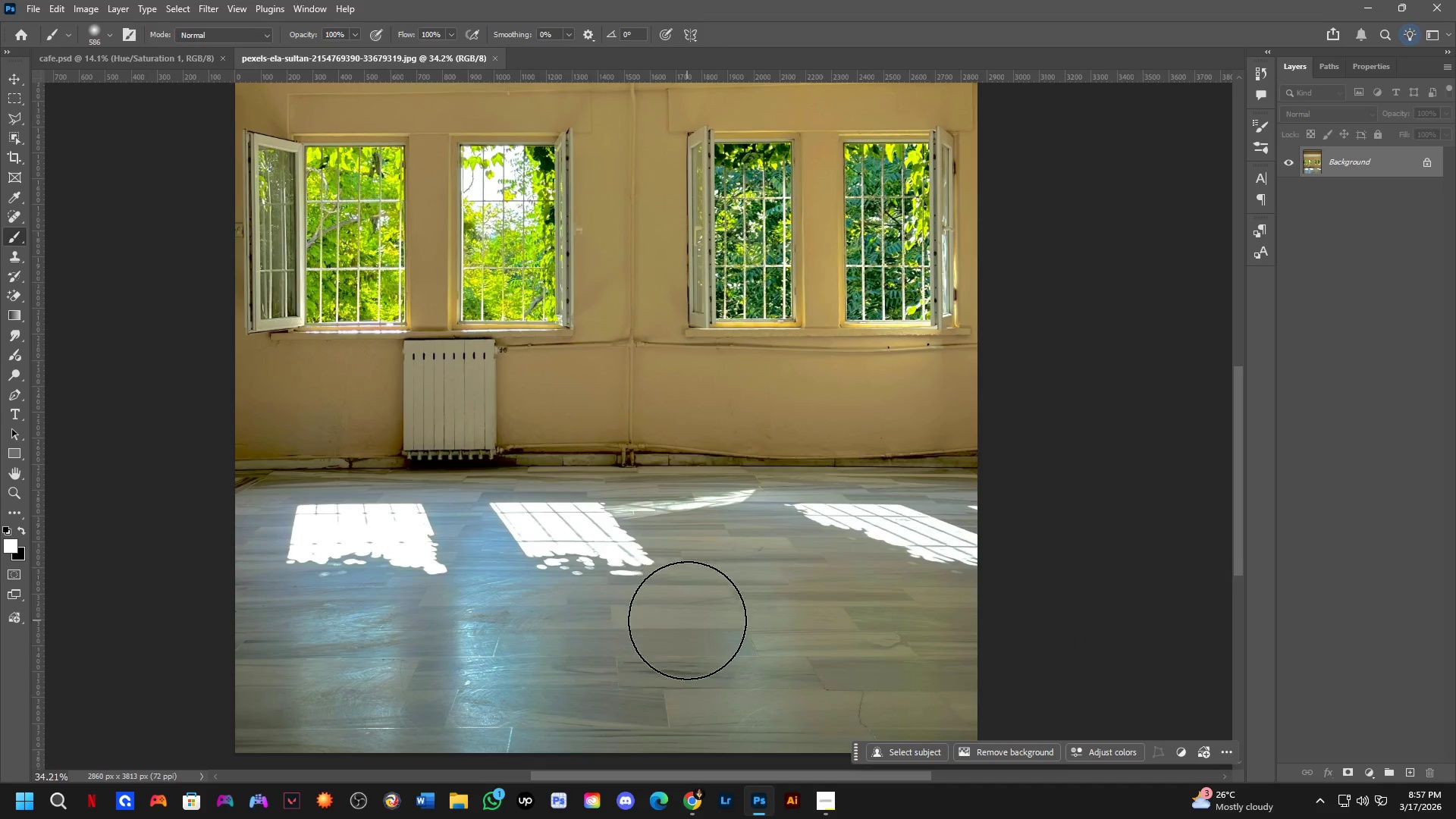 
key(Shift+ShiftLeft)
 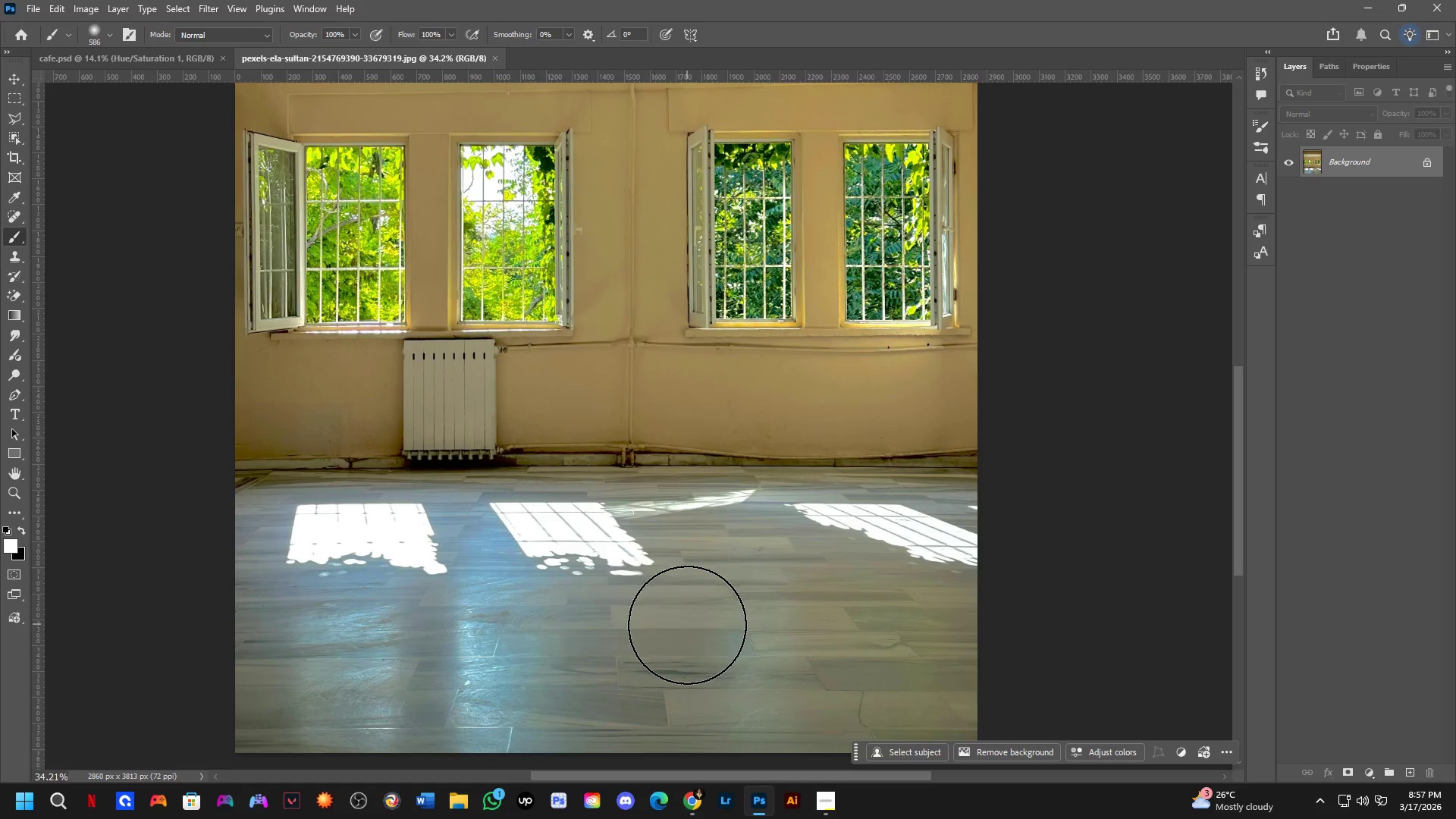 
key(Shift+ShiftLeft)
 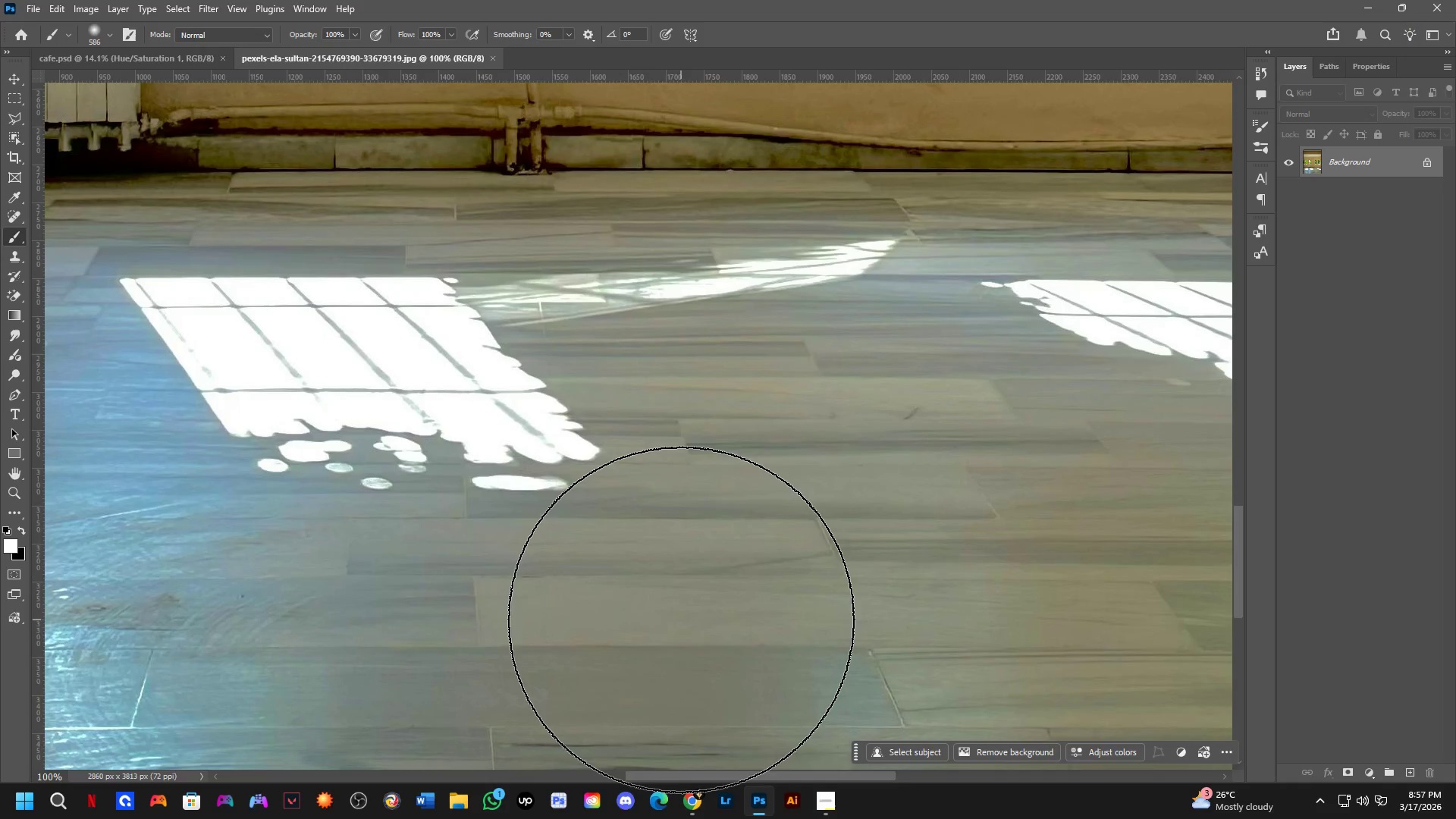 
key(Shift+ShiftLeft)
 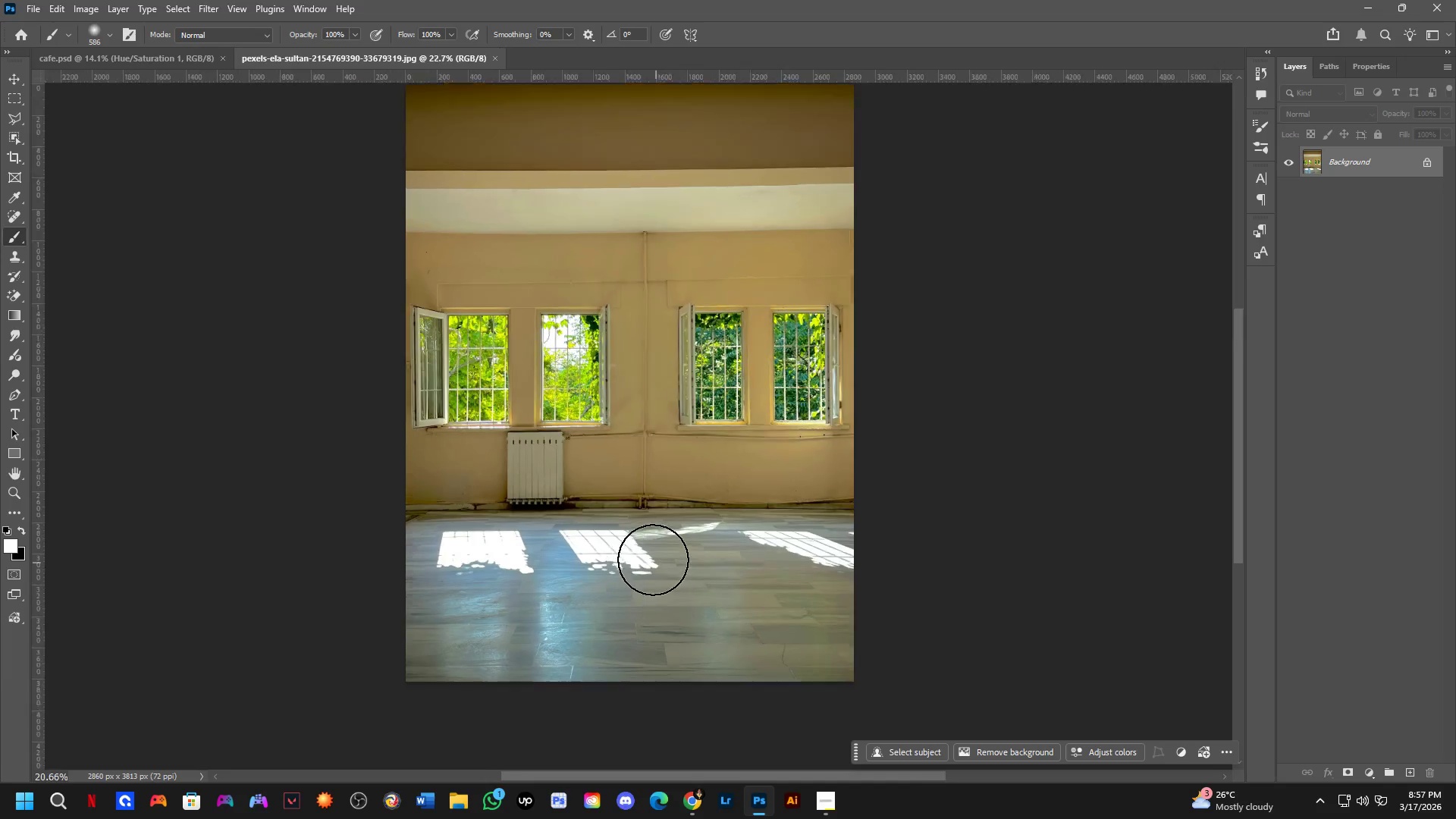 
hold_key(key=Space, duration=0.61)
 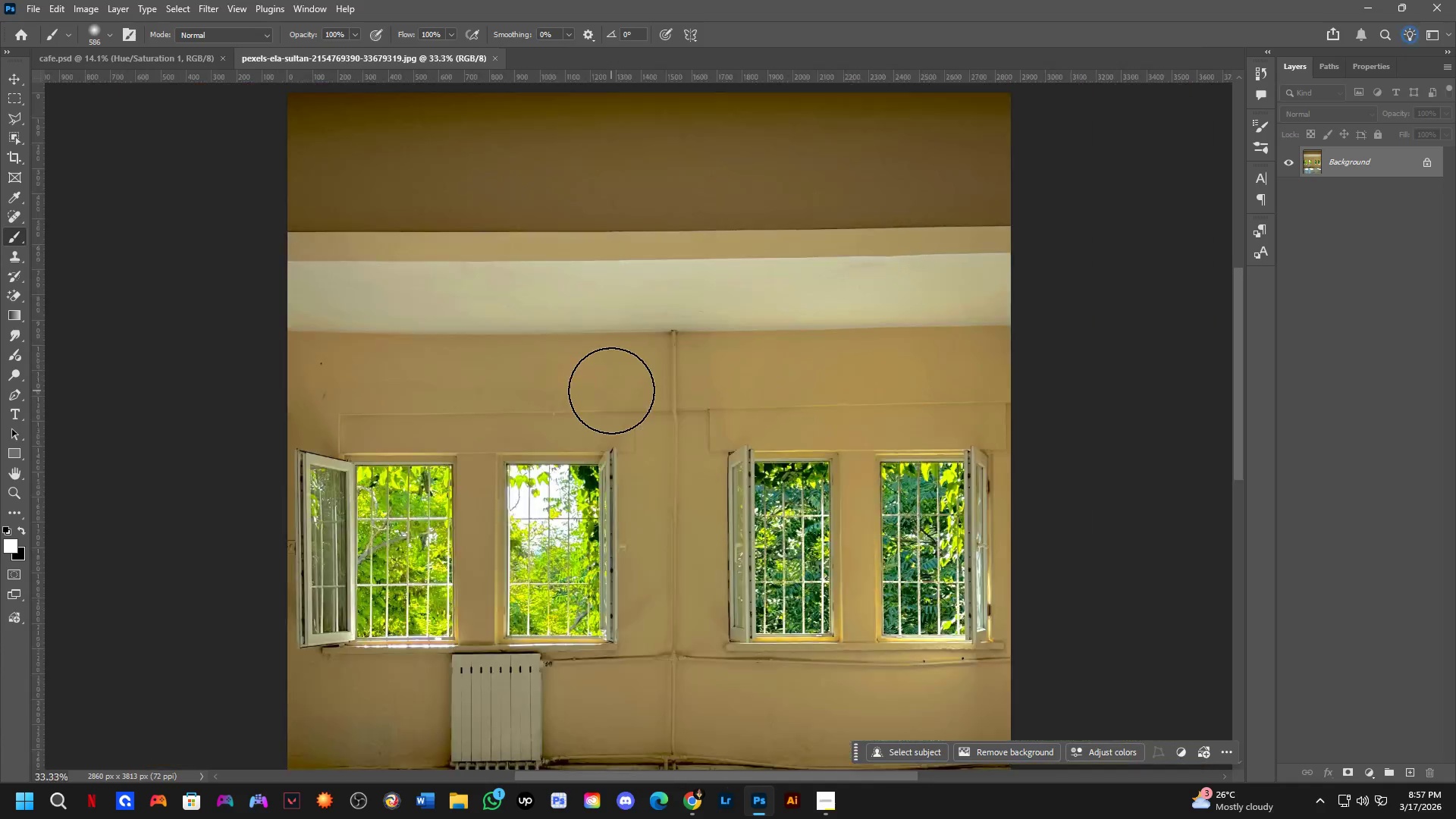 
left_click_drag(start_coordinate=[650, 416], to_coordinate=[651, 512])
 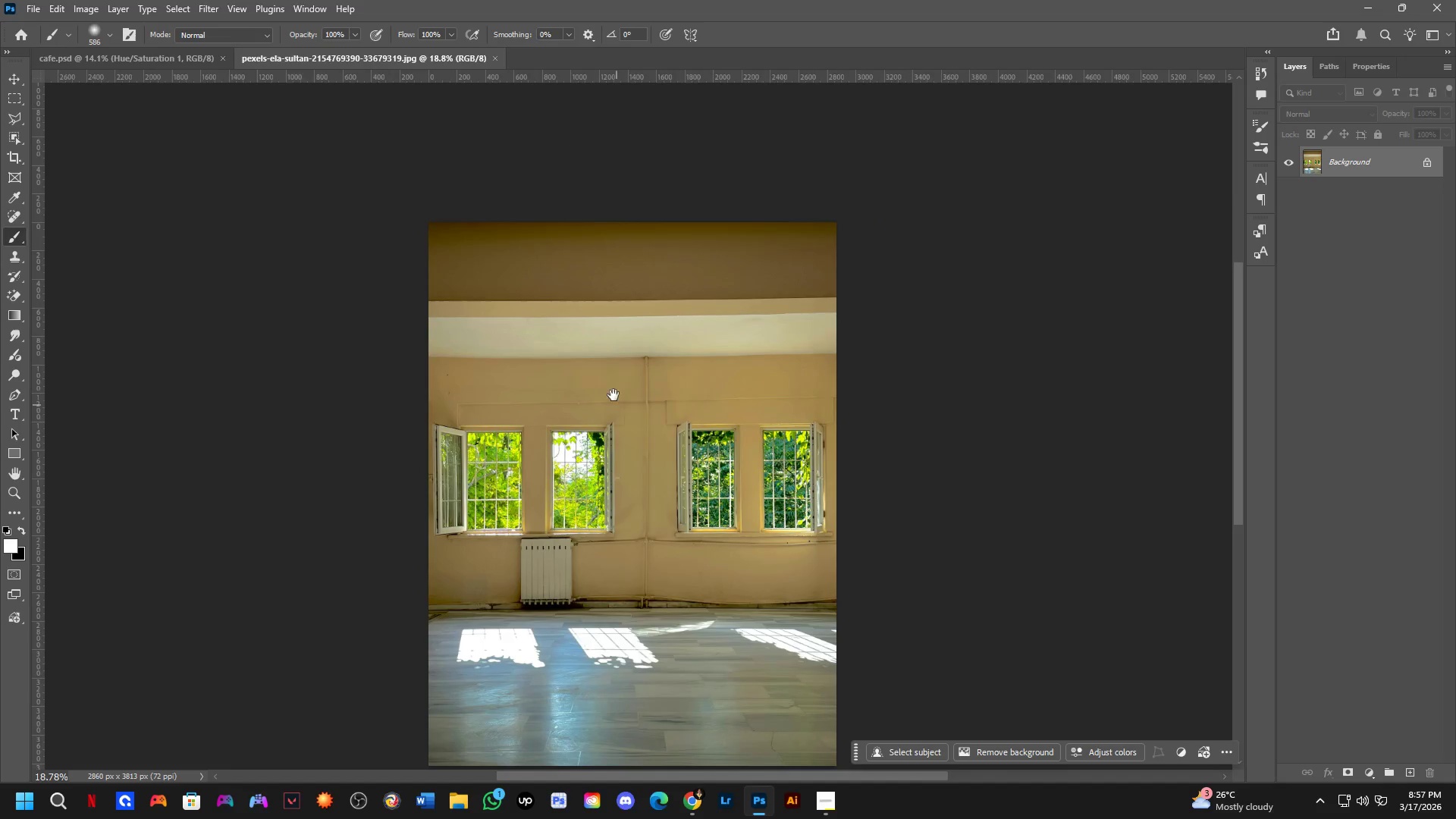 
scroll: coordinate [653, 560], scroll_direction: down, amount: 1.0
 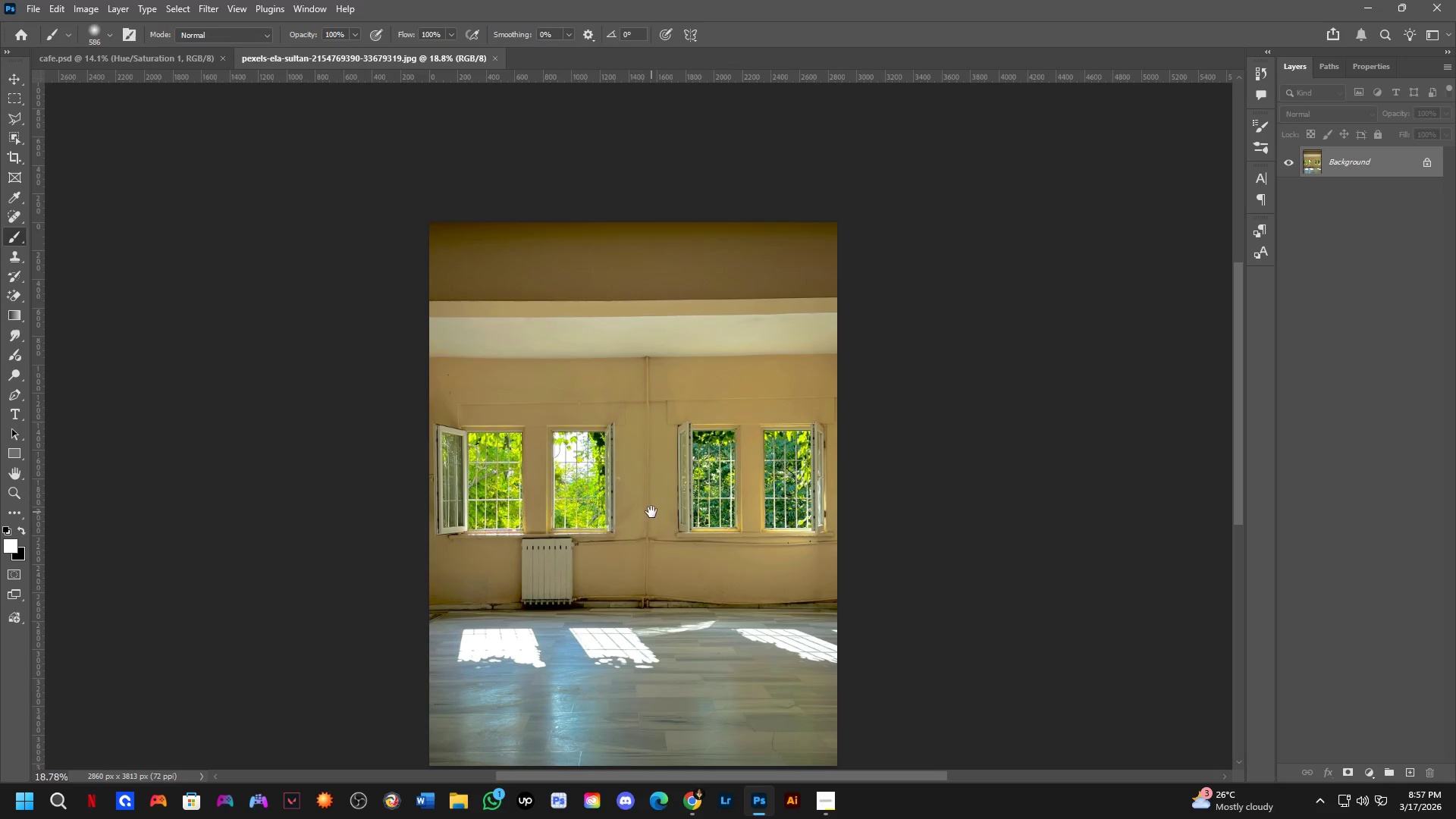 
key(Shift+ShiftLeft)
 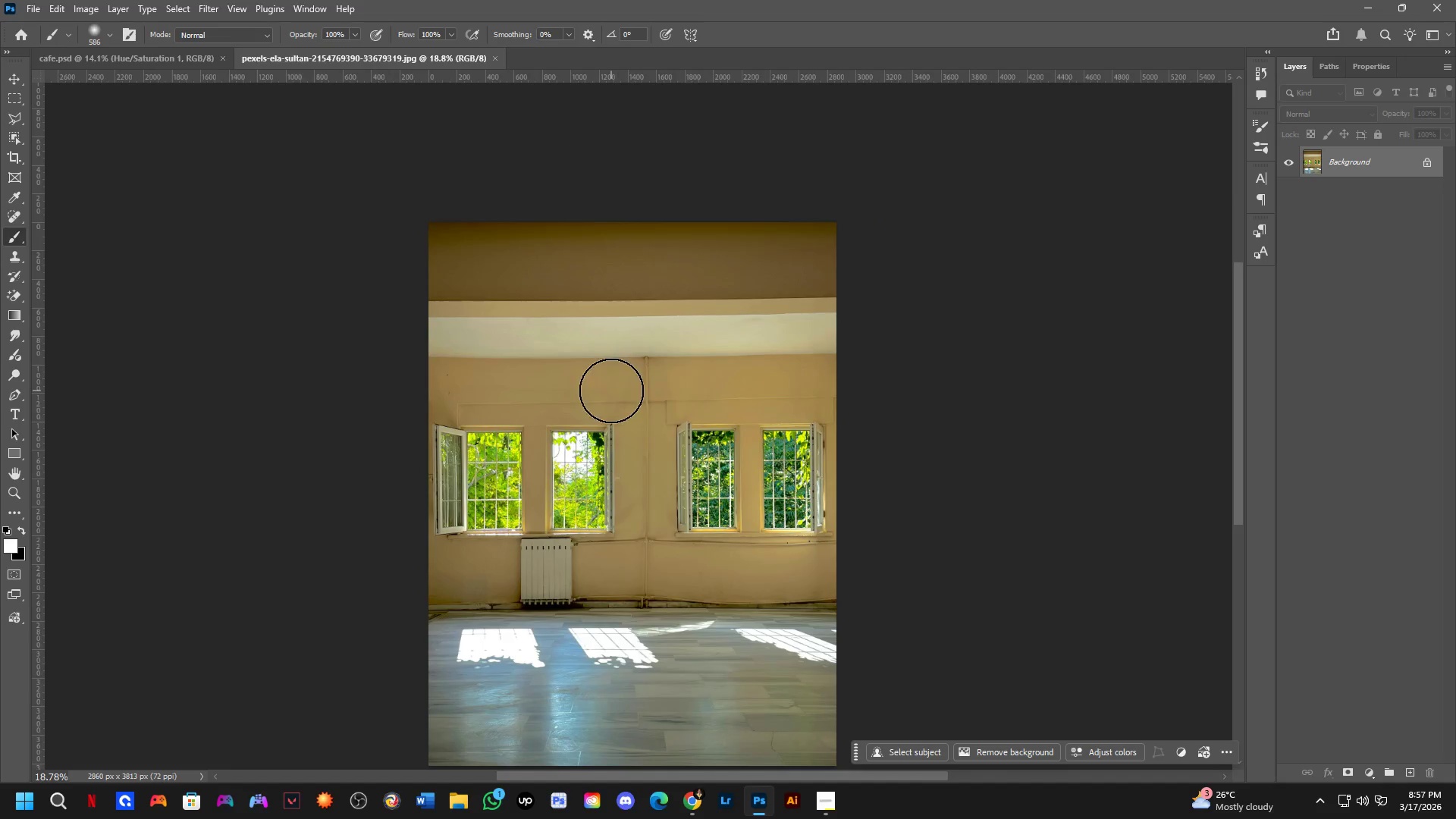 
key(Shift+ShiftLeft)
 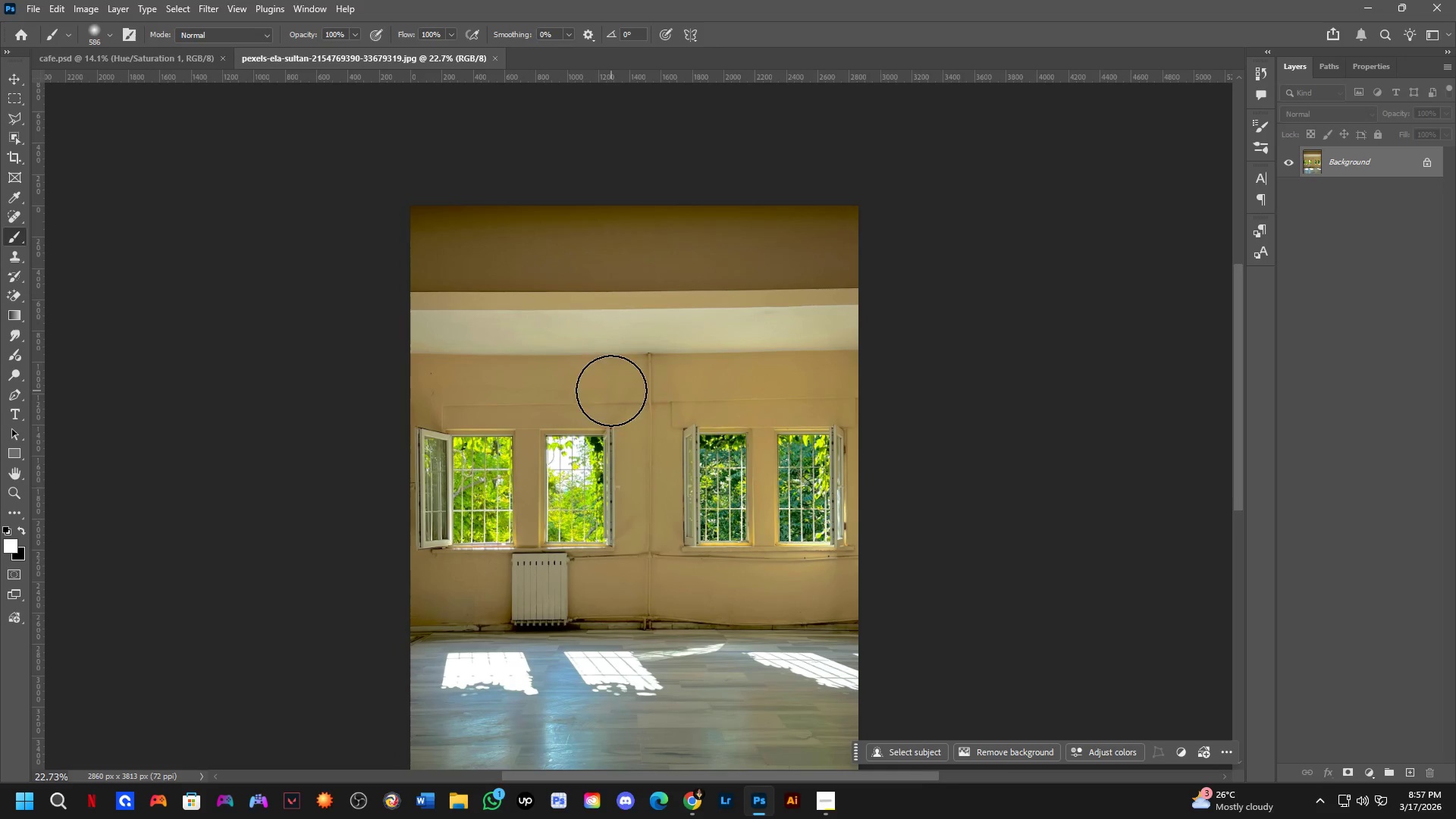 
hold_key(key=Space, duration=0.62)
 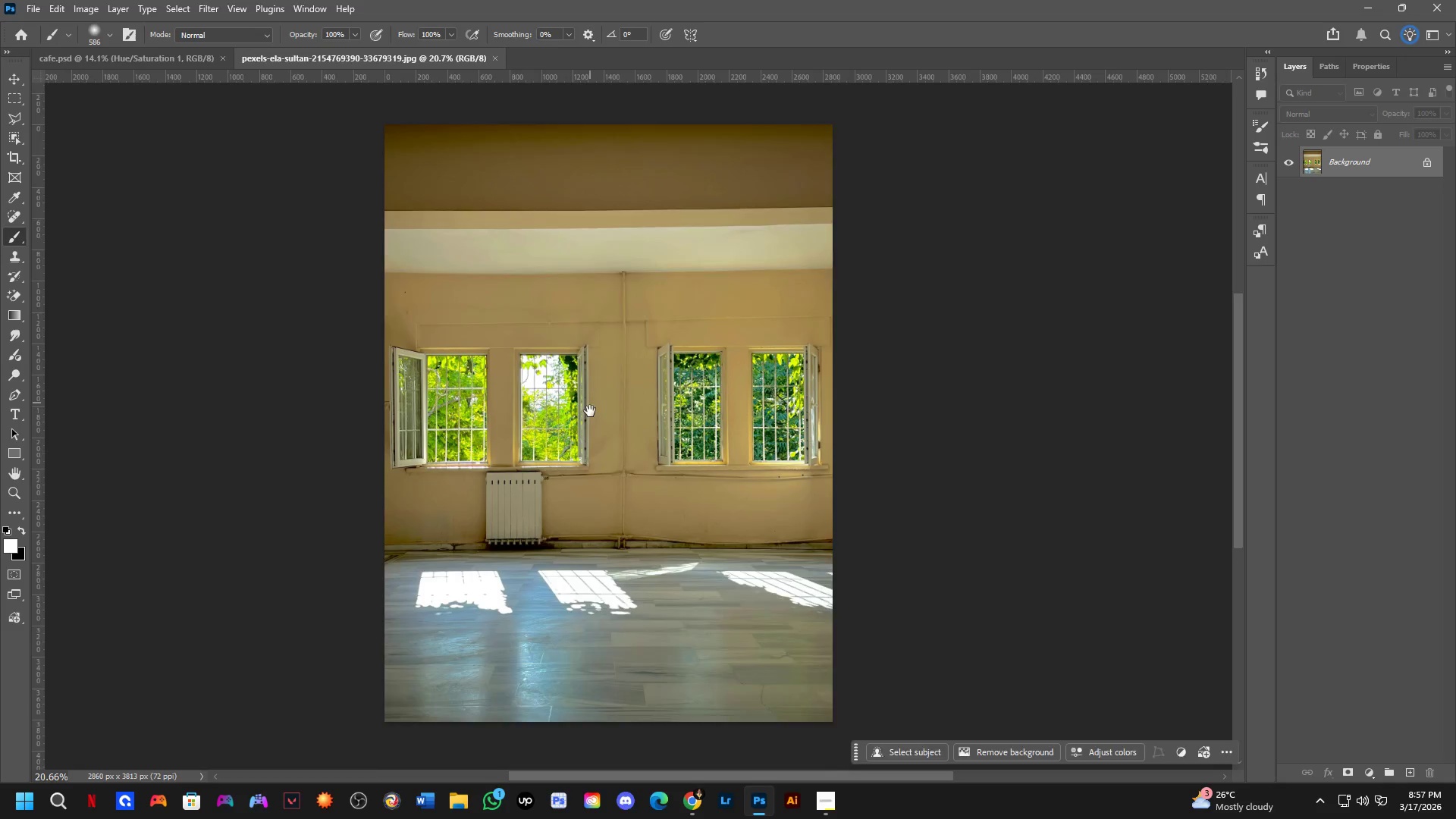 
left_click_drag(start_coordinate=[637, 473], to_coordinate=[611, 392])
 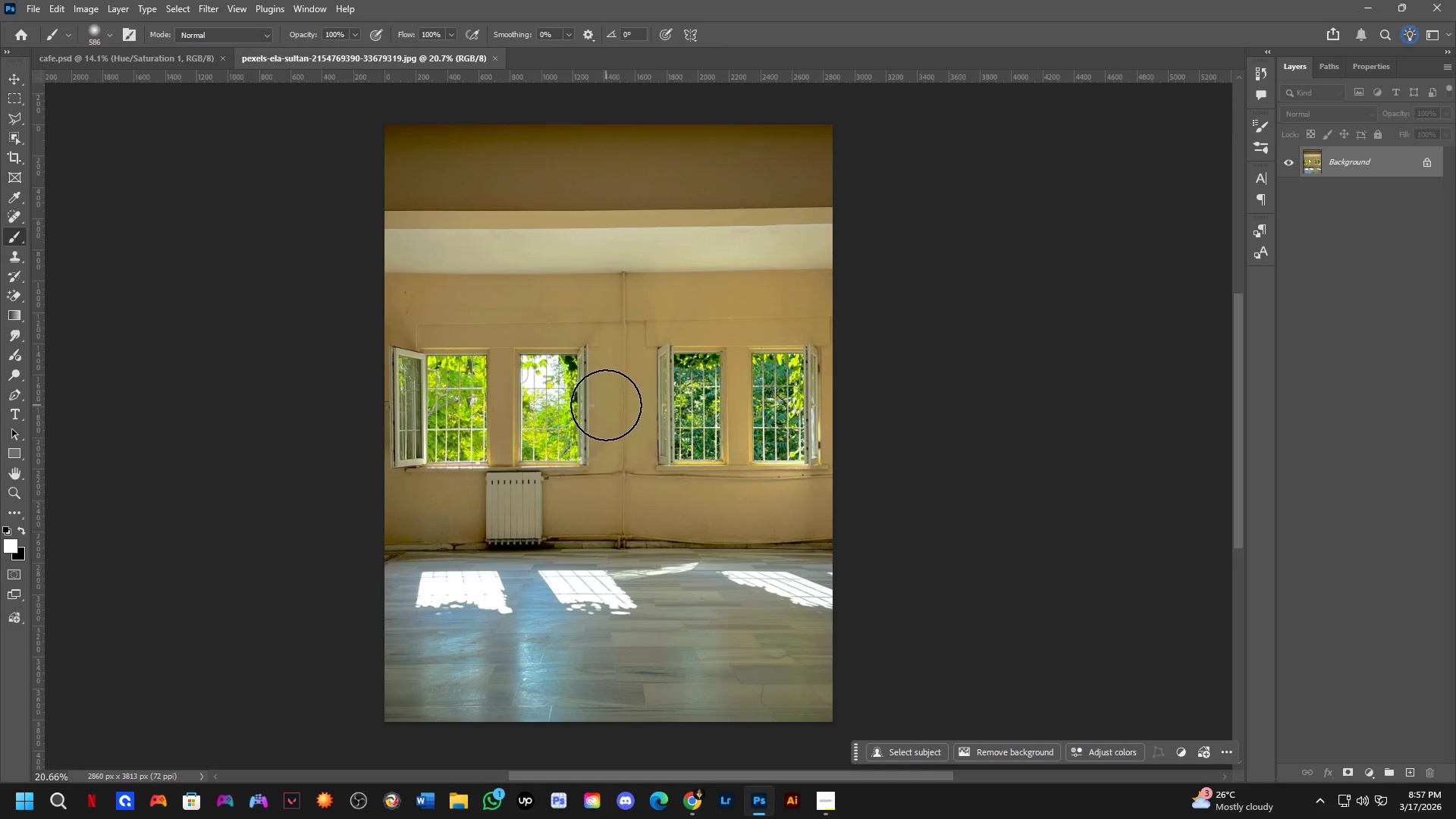 
scroll: coordinate [611, 391], scroll_direction: down, amount: 1.0
 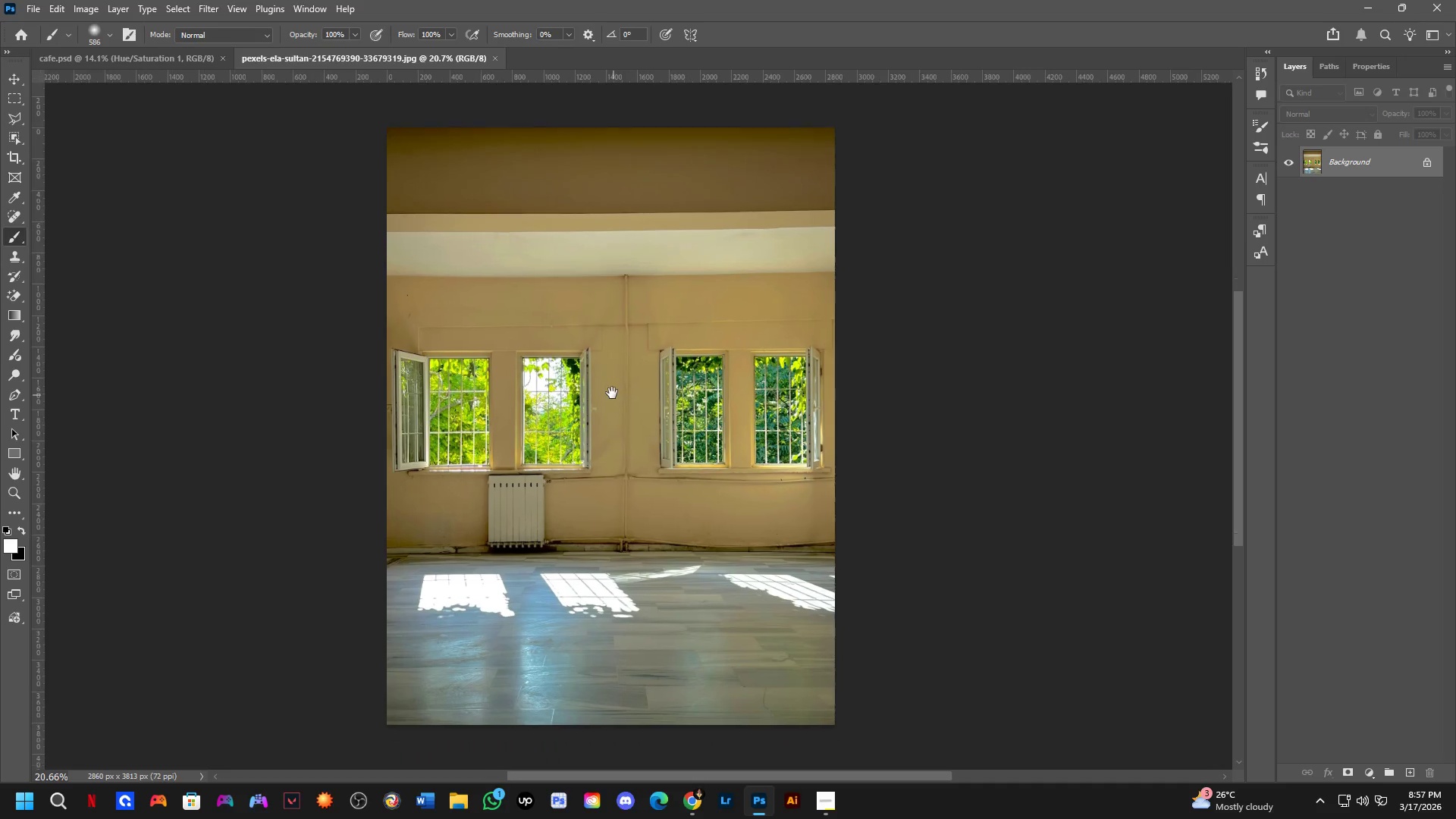 
hold_key(key=Space, duration=0.59)
 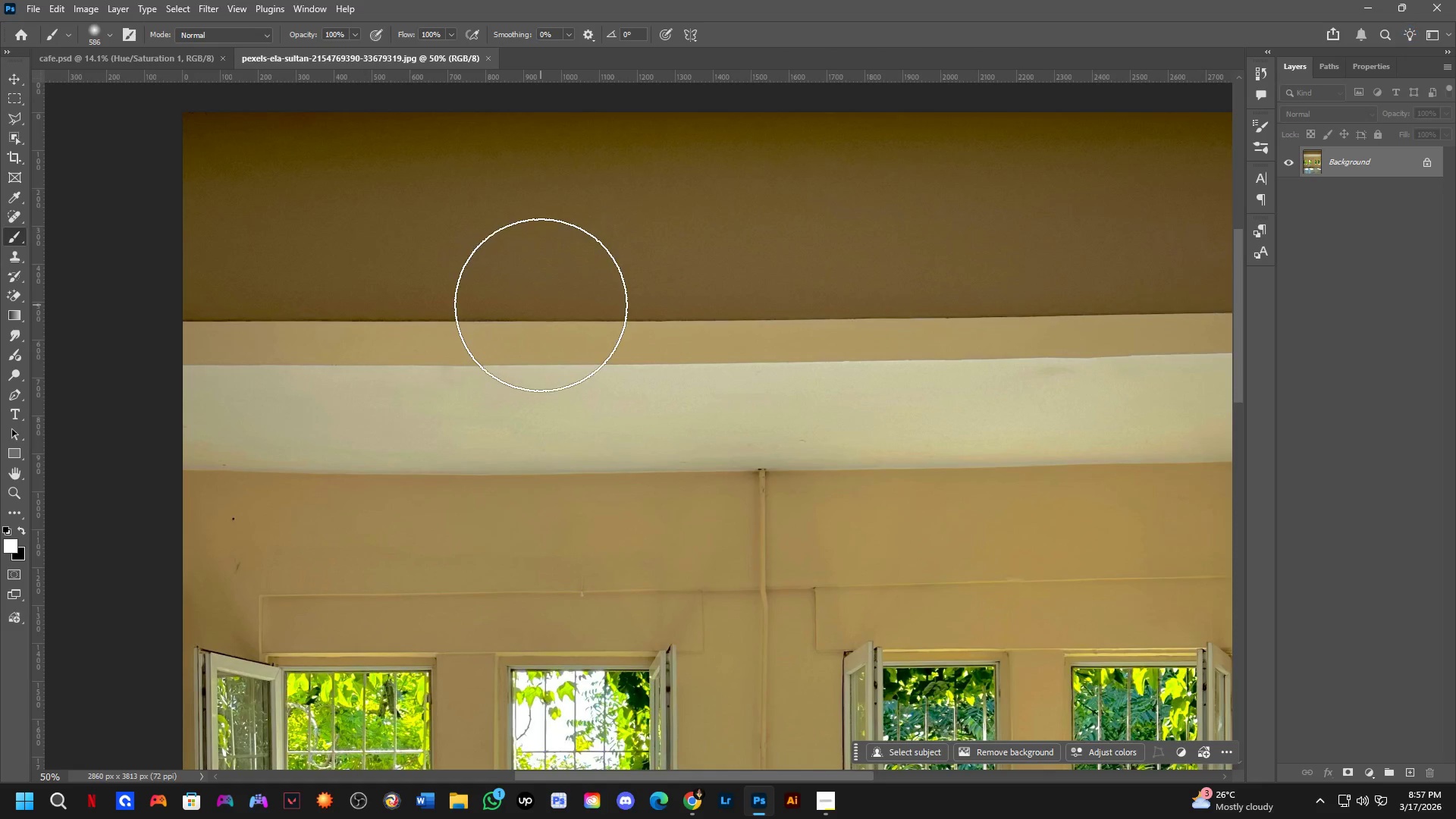 
left_click_drag(start_coordinate=[590, 407], to_coordinate=[599, 509])
 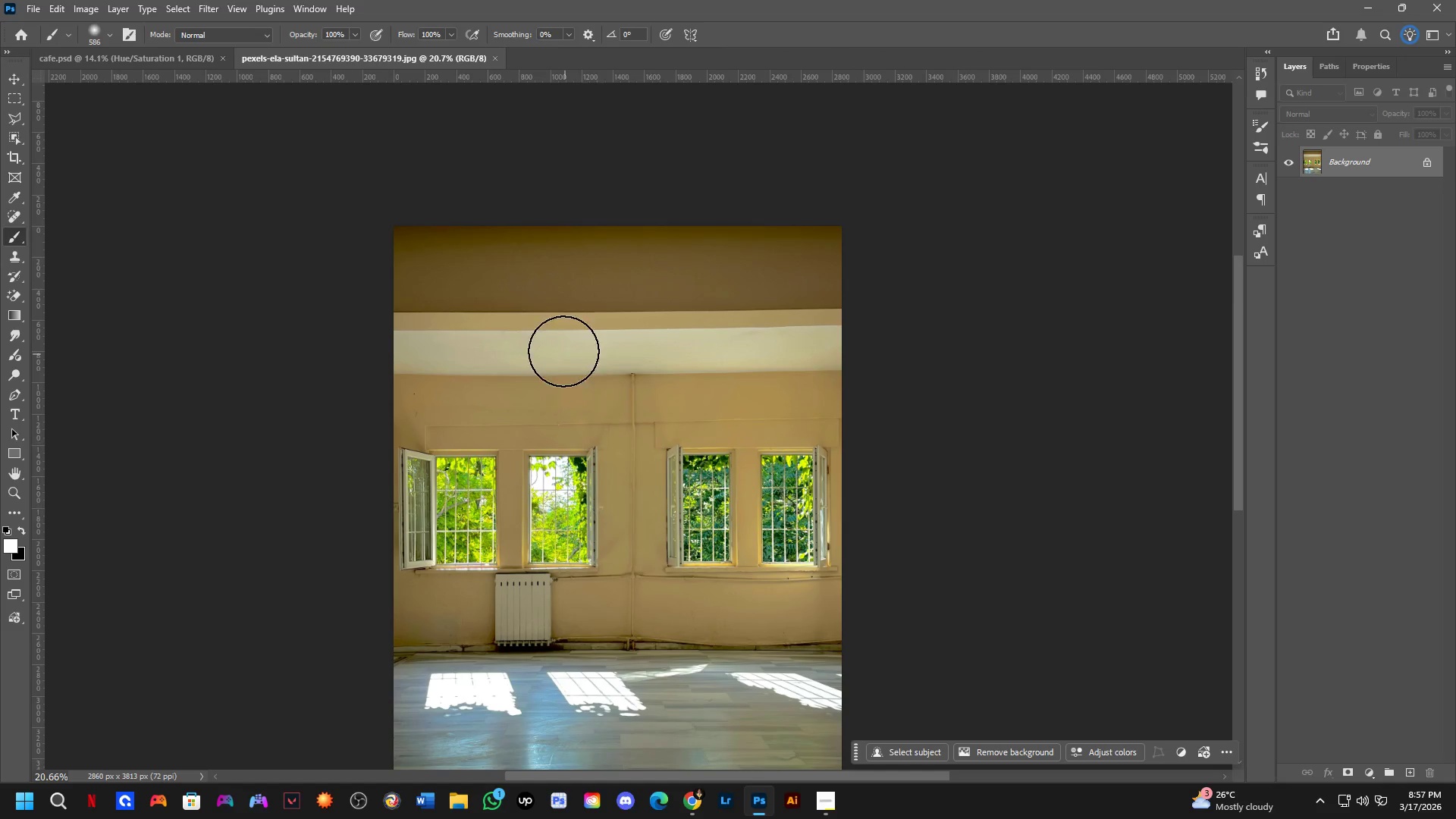 
key(Shift+ShiftLeft)
 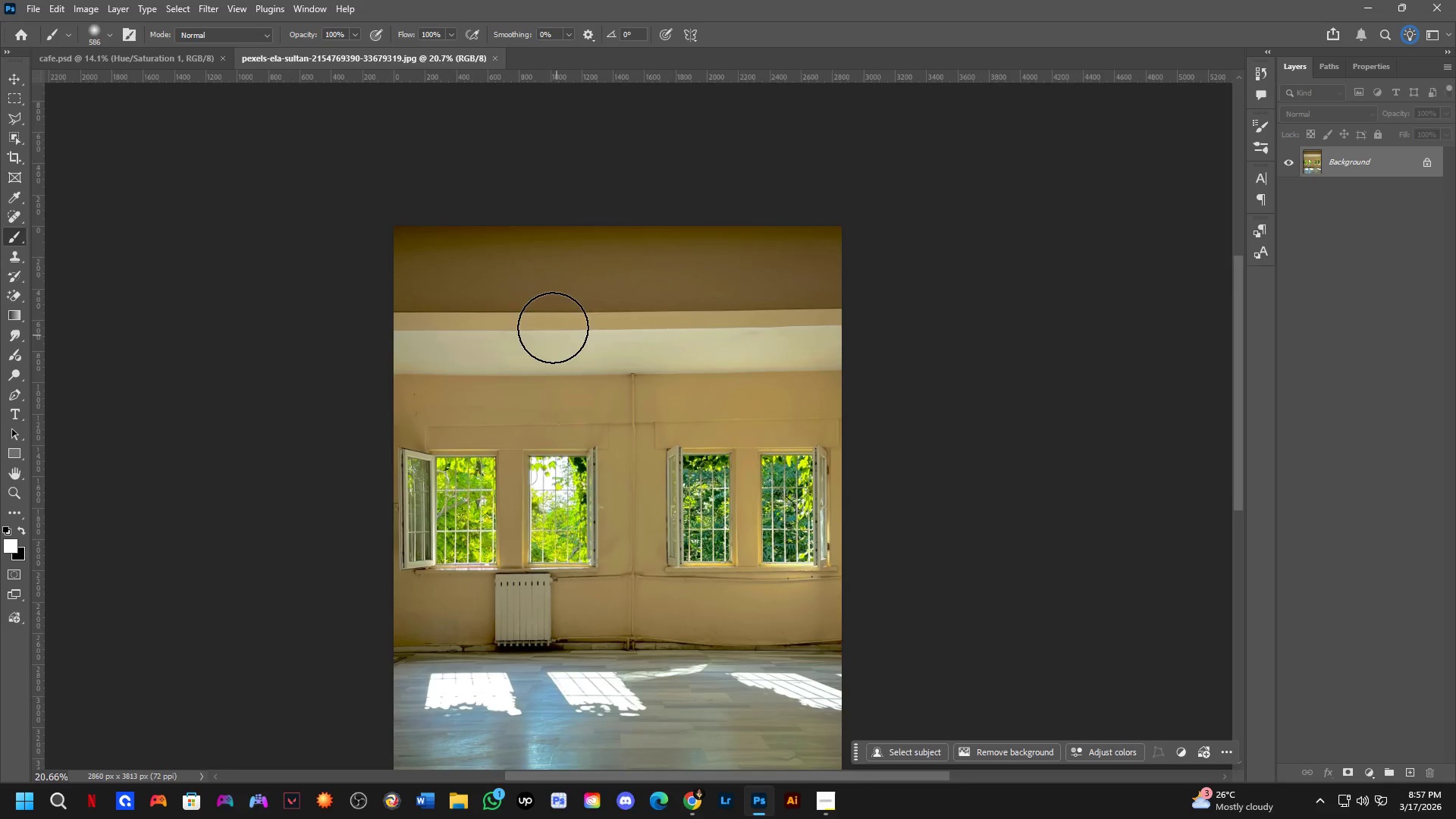 
hold_key(key=Space, duration=0.67)
 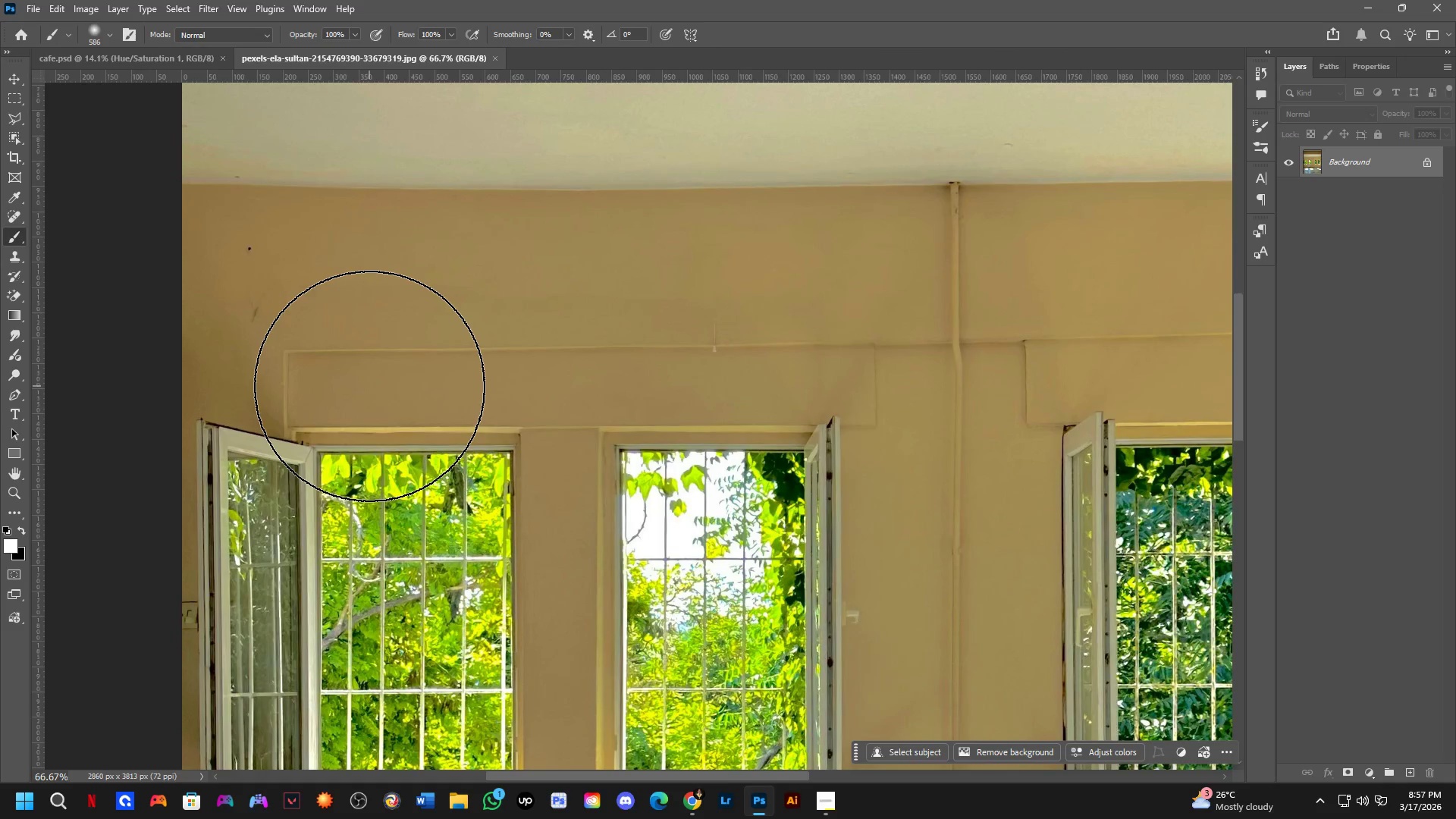 
left_click_drag(start_coordinate=[576, 471], to_coordinate=[578, 315])
 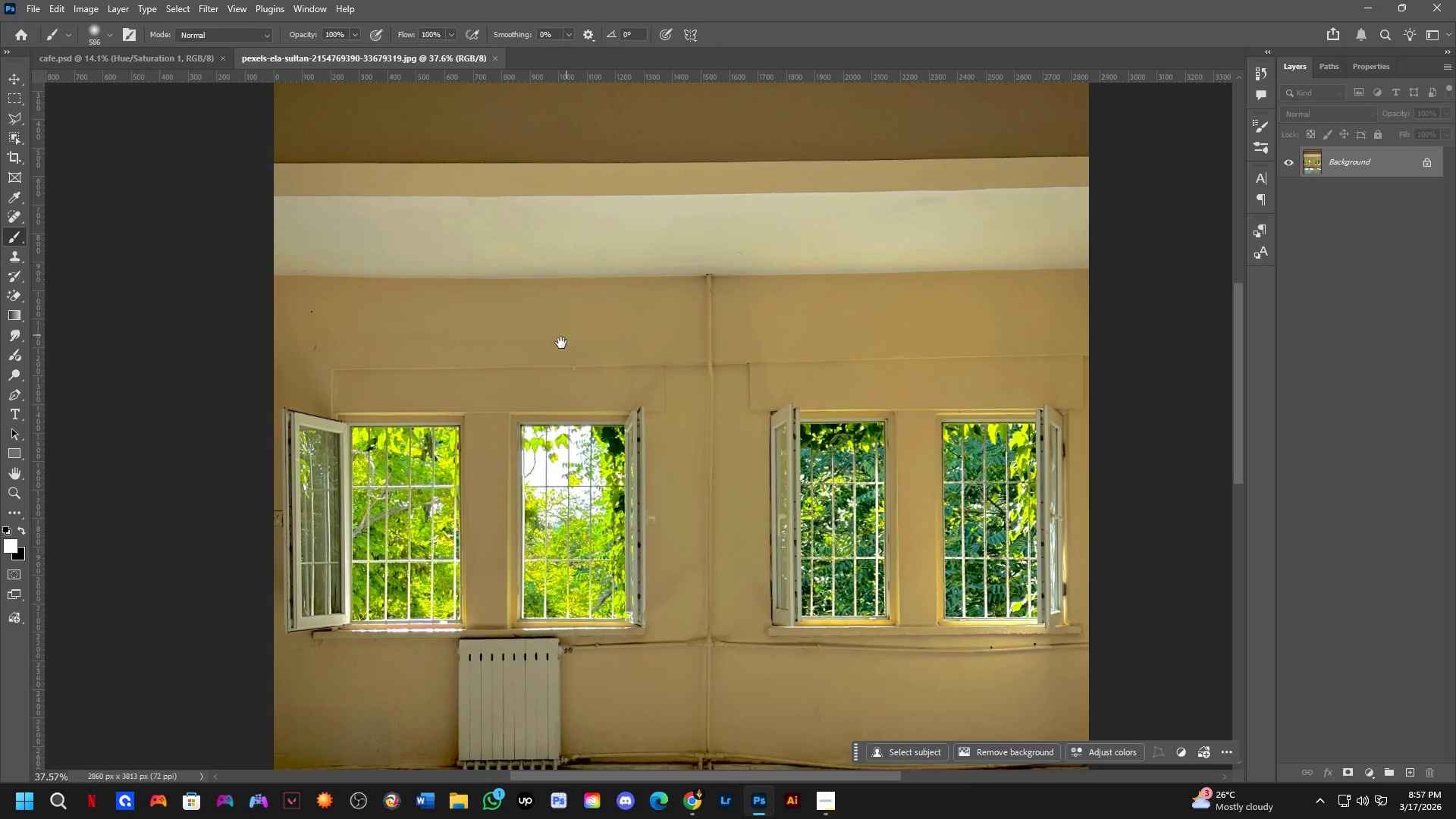 
scroll: coordinate [541, 318], scroll_direction: none, amount: 0.0
 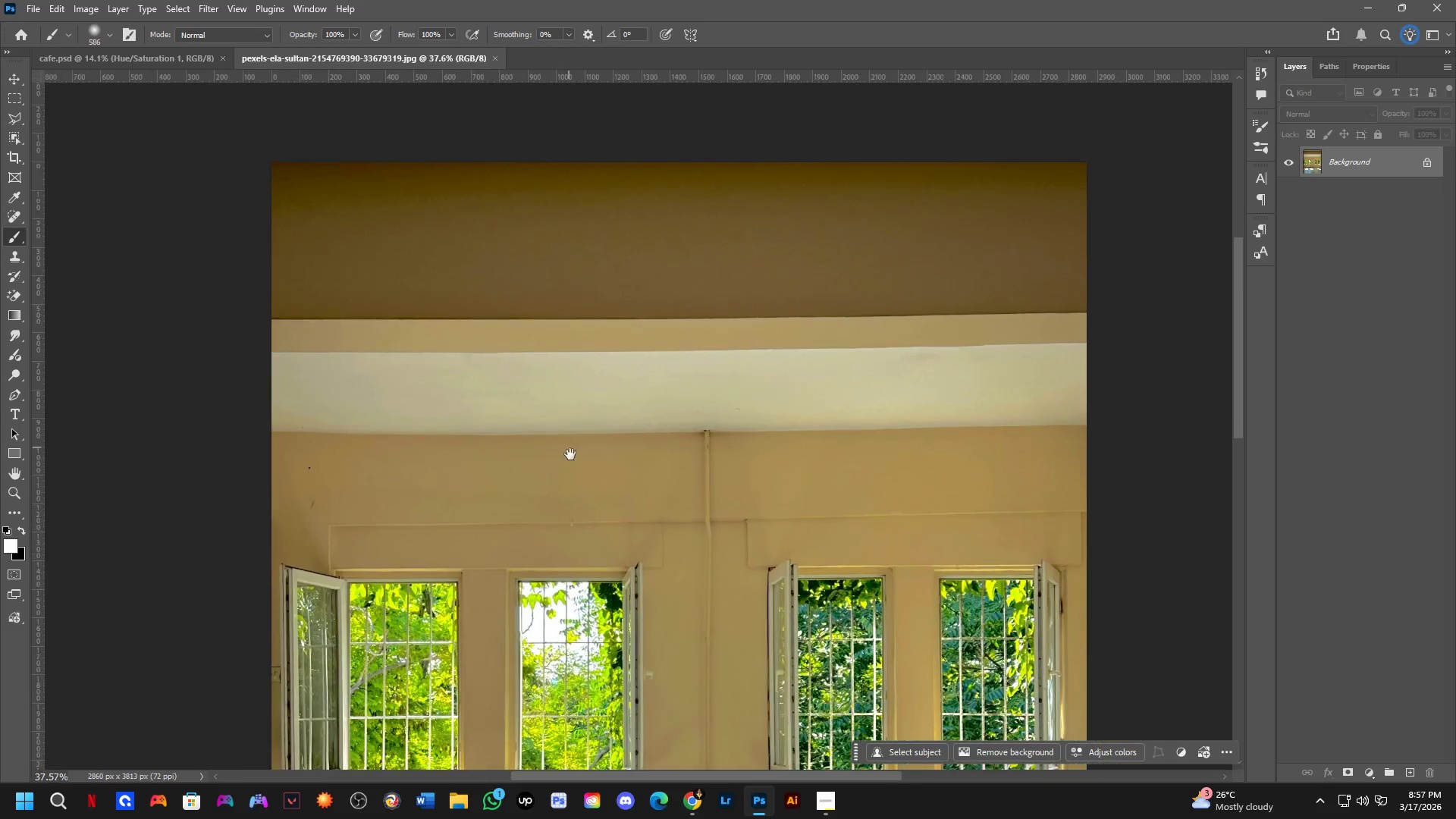 
key(Shift+ShiftLeft)
 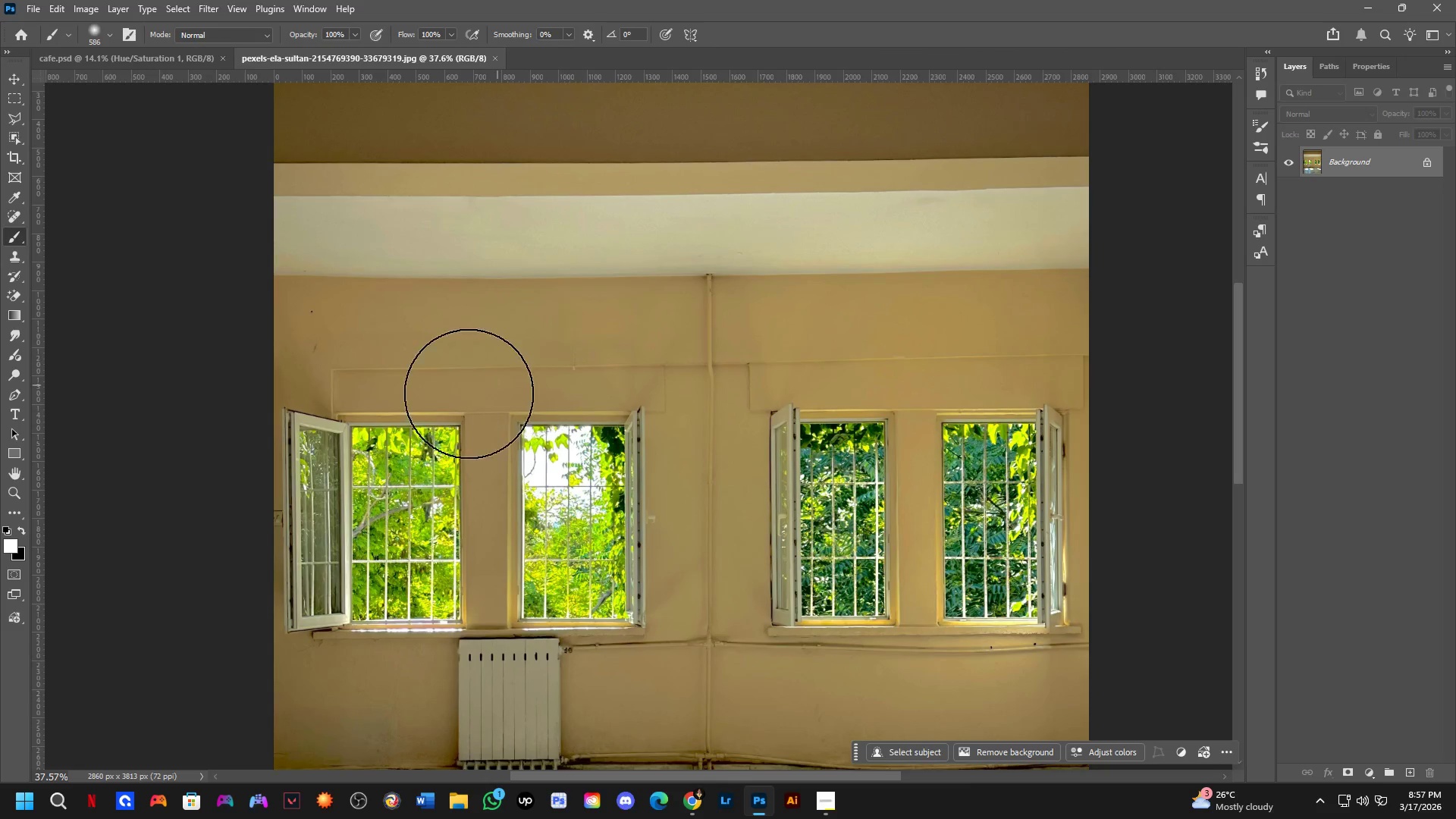 
scroll: coordinate [376, 388], scroll_direction: up, amount: 2.0
 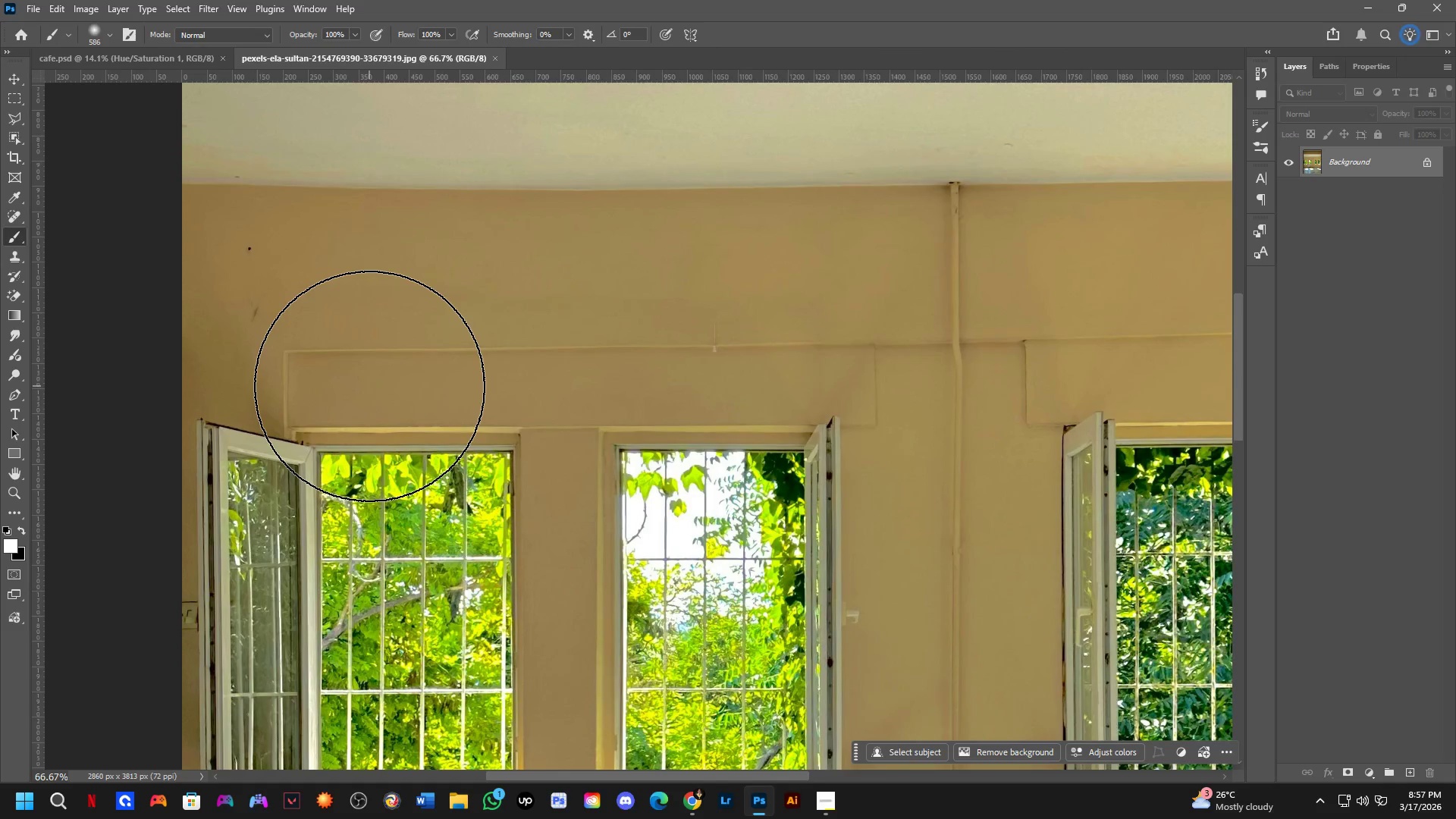 
hold_key(key=Space, duration=0.94)
 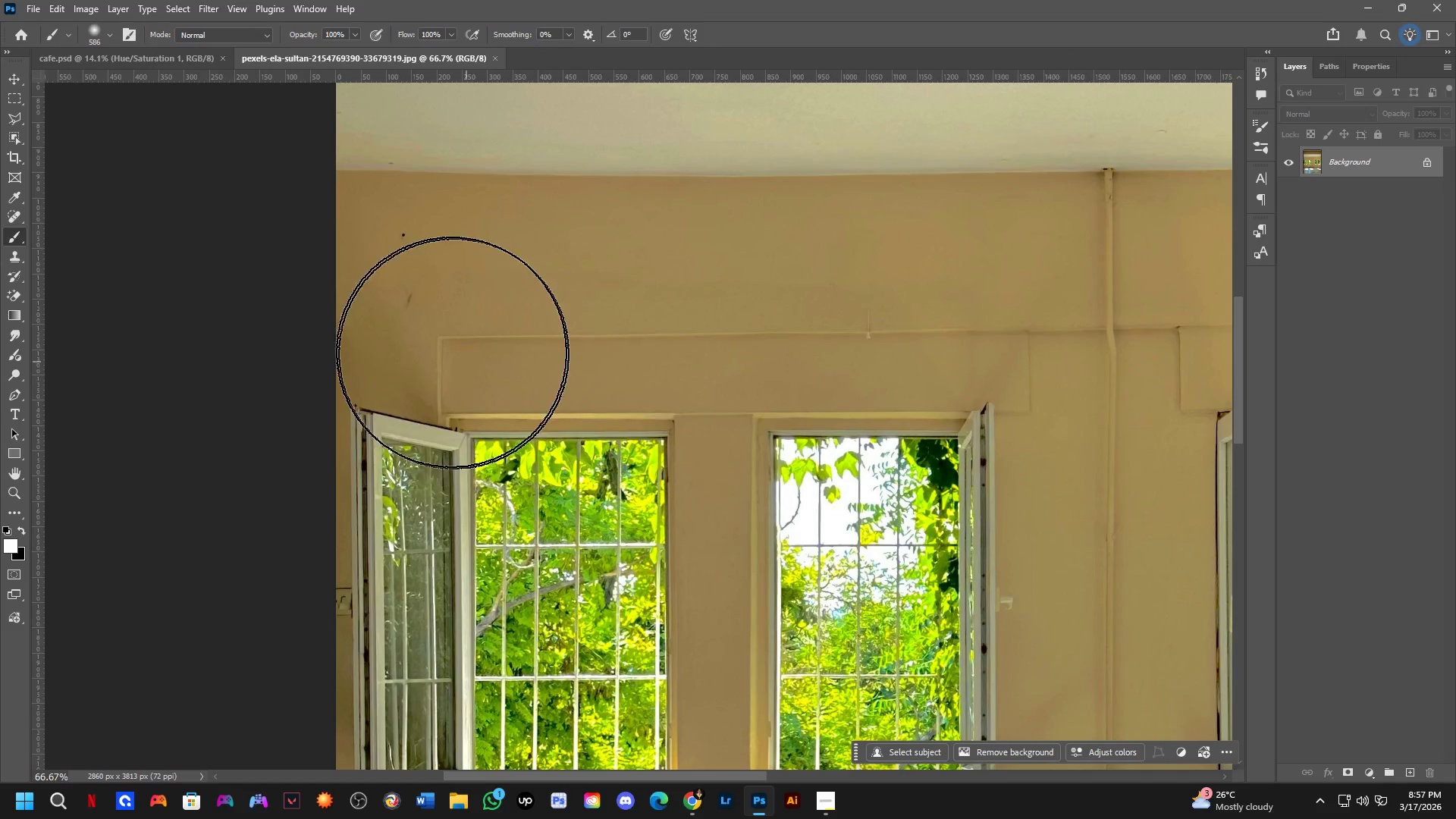 
left_click_drag(start_coordinate=[374, 388], to_coordinate=[528, 374])
 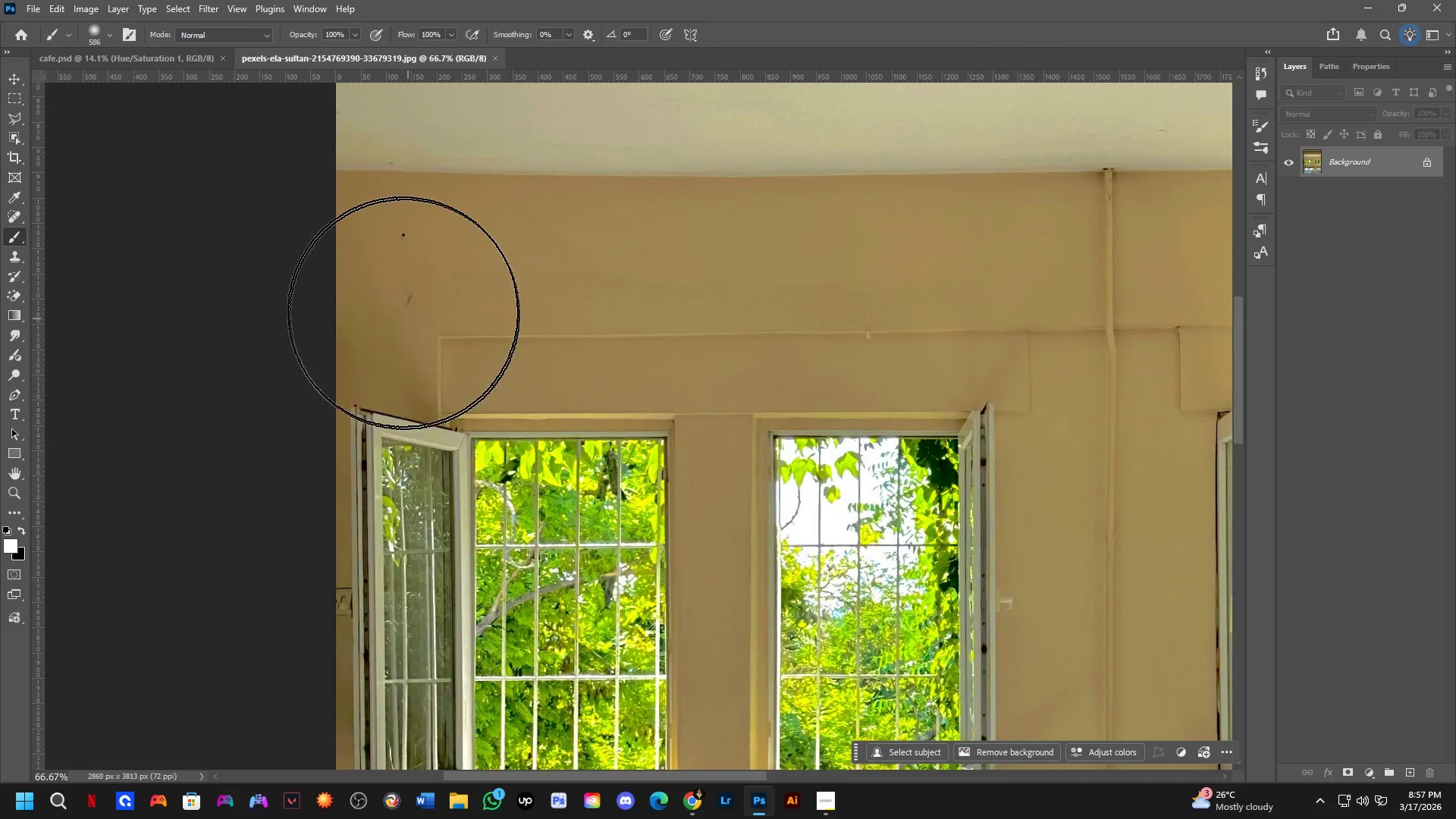 
hold_key(key=Space, duration=0.75)
 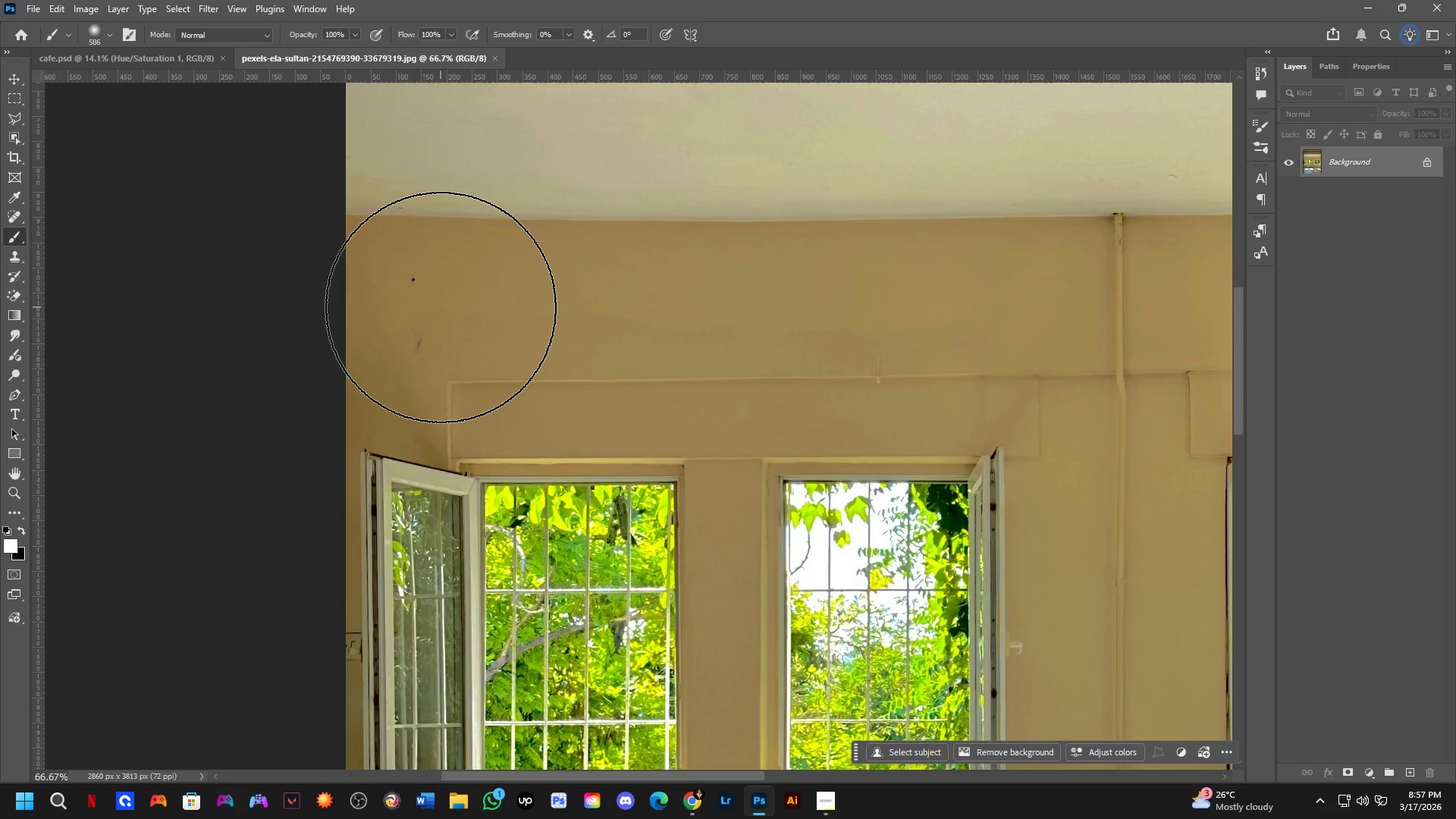 
left_click_drag(start_coordinate=[431, 262], to_coordinate=[441, 307])
 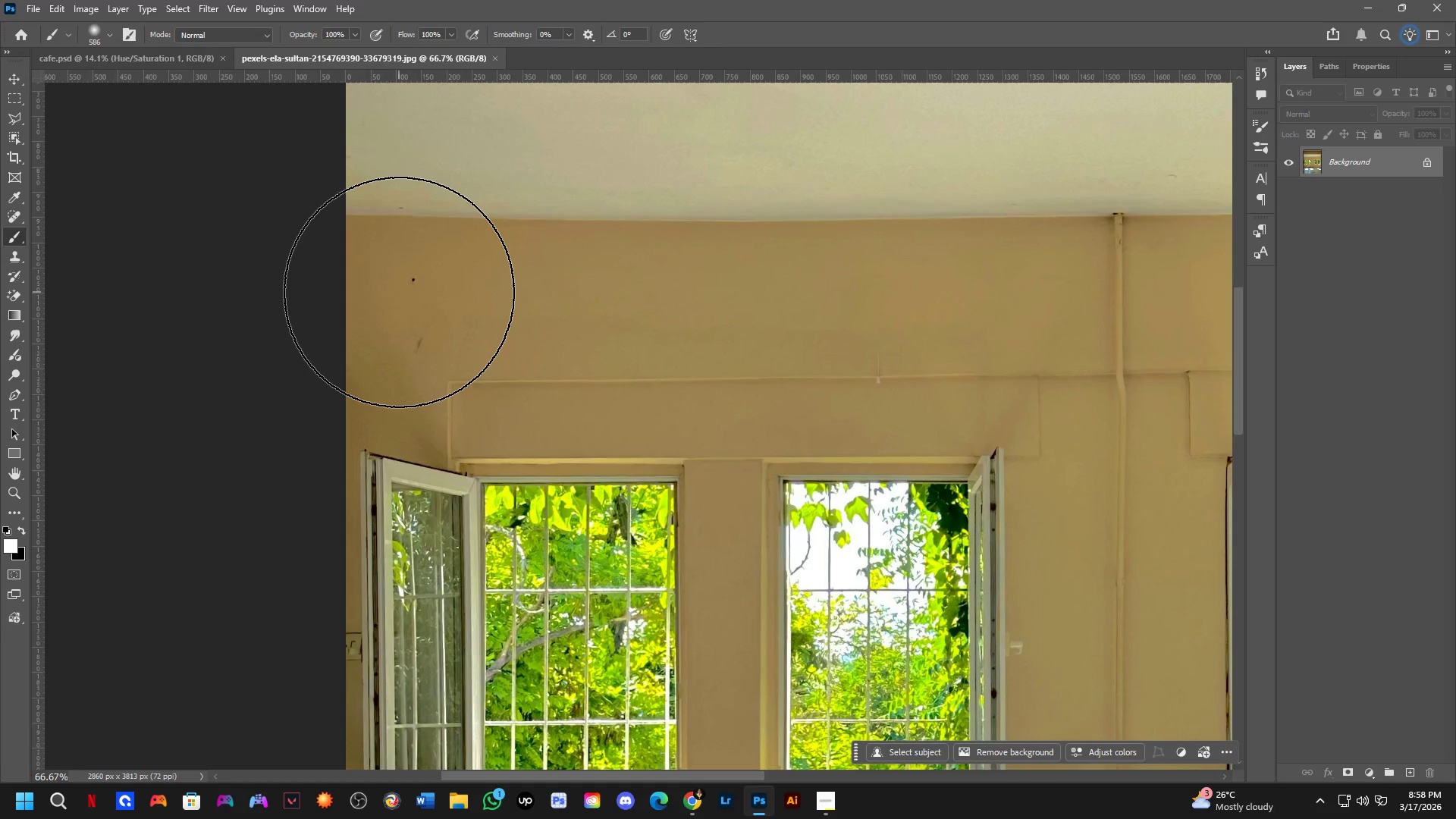 
wait(84.31)
 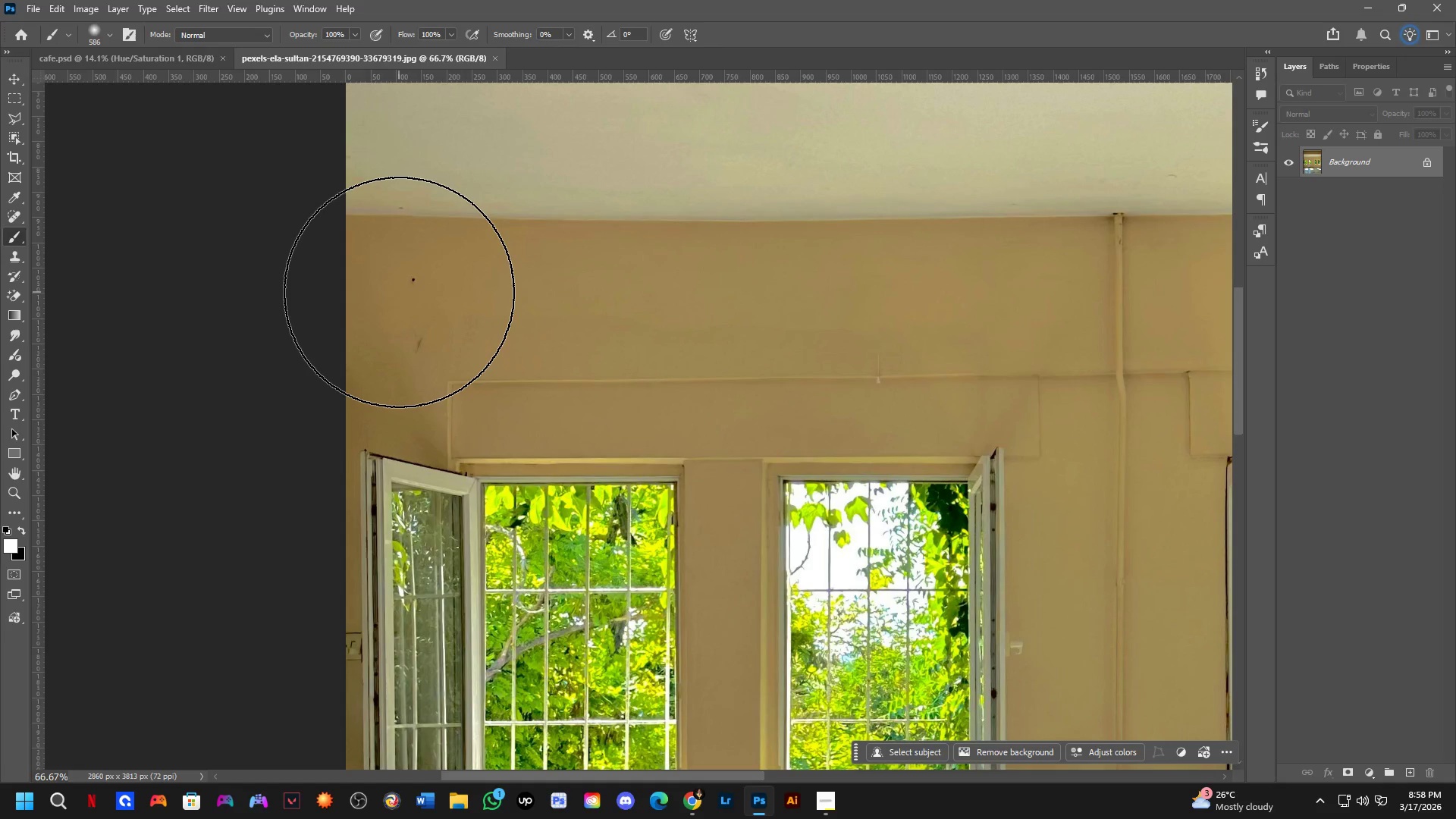 
scroll: coordinate [507, 311], scroll_direction: down, amount: 7.0
 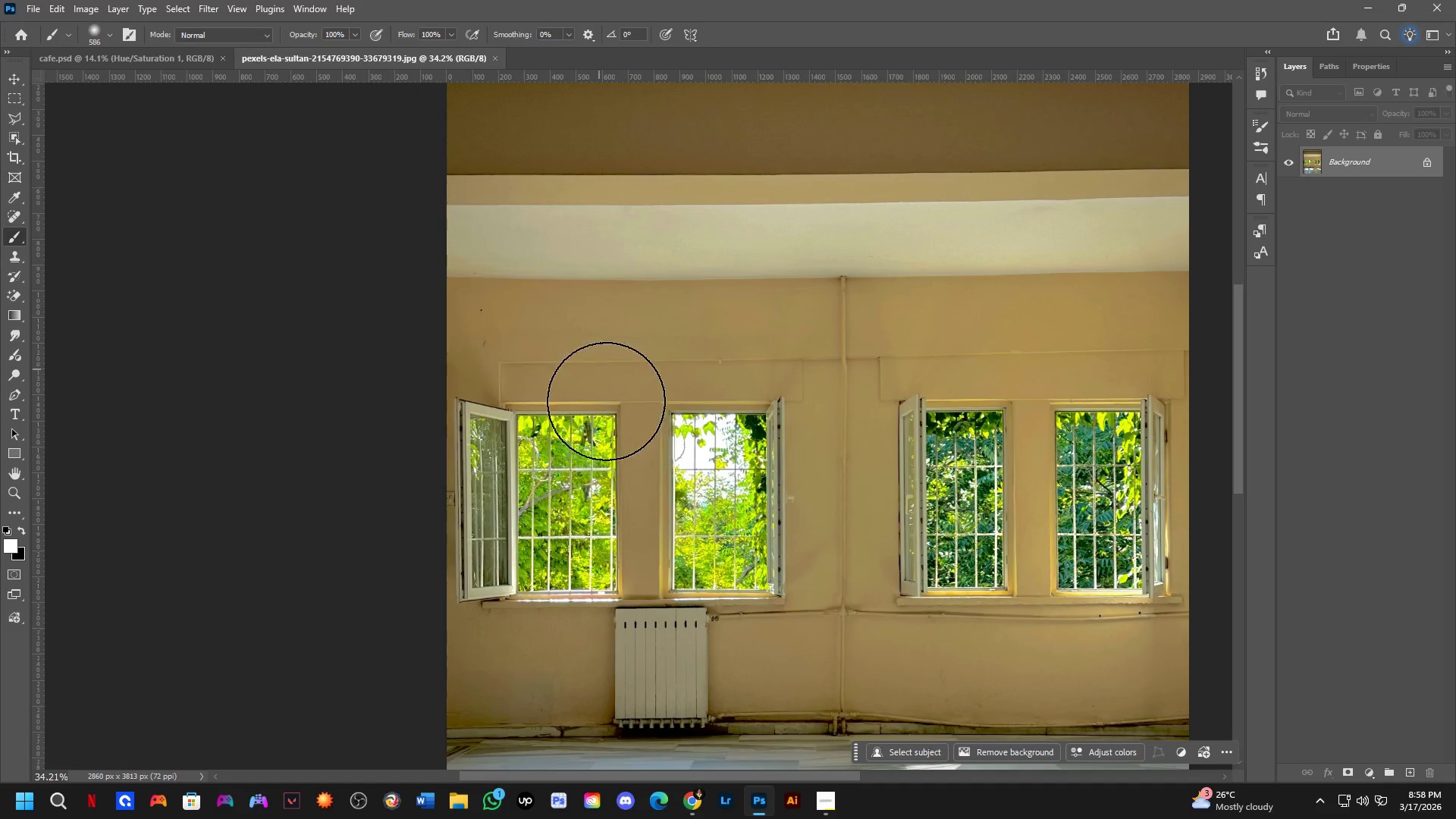 
key(Shift+ShiftLeft)
 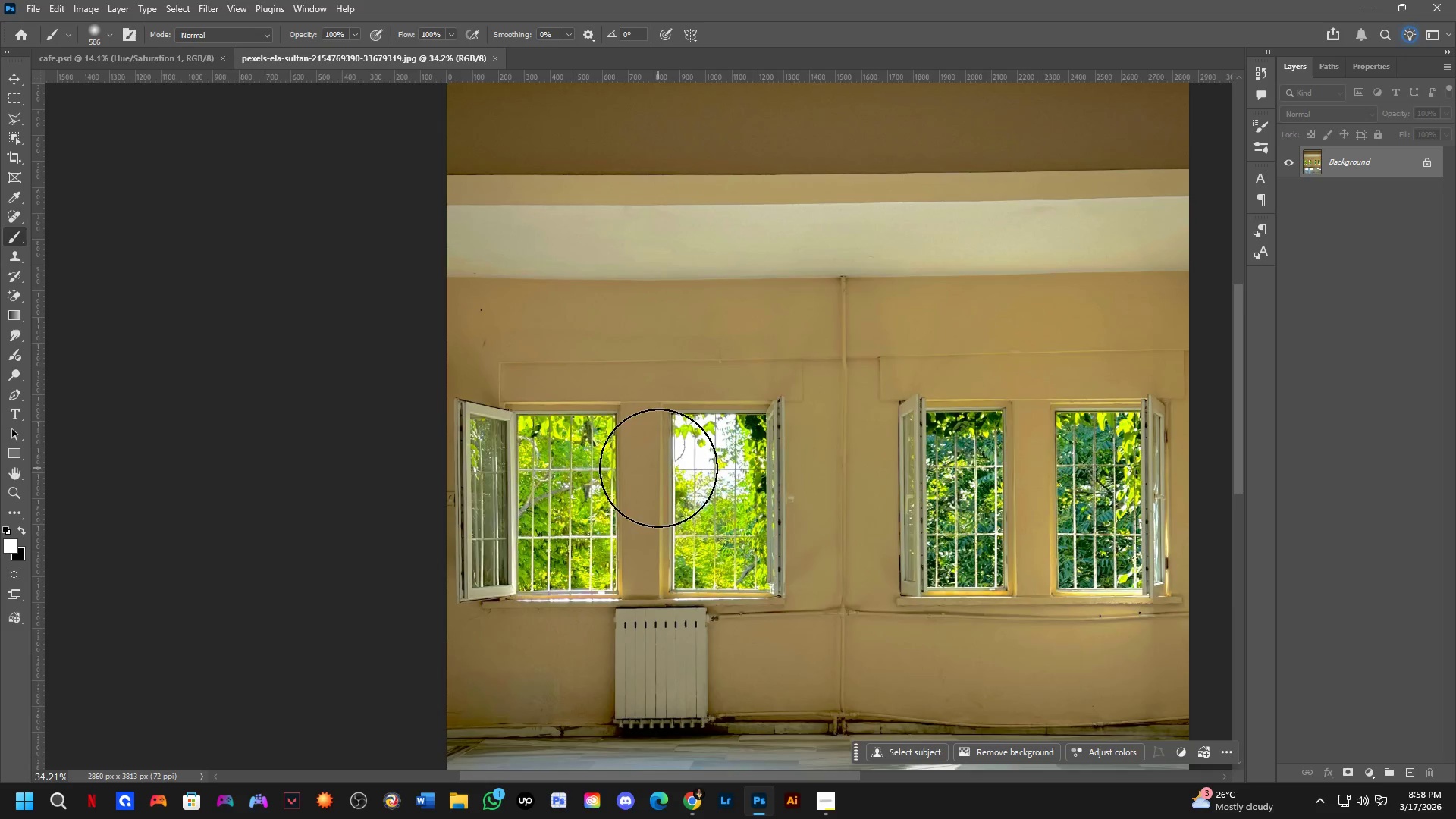 
hold_key(key=Space, duration=1.01)
 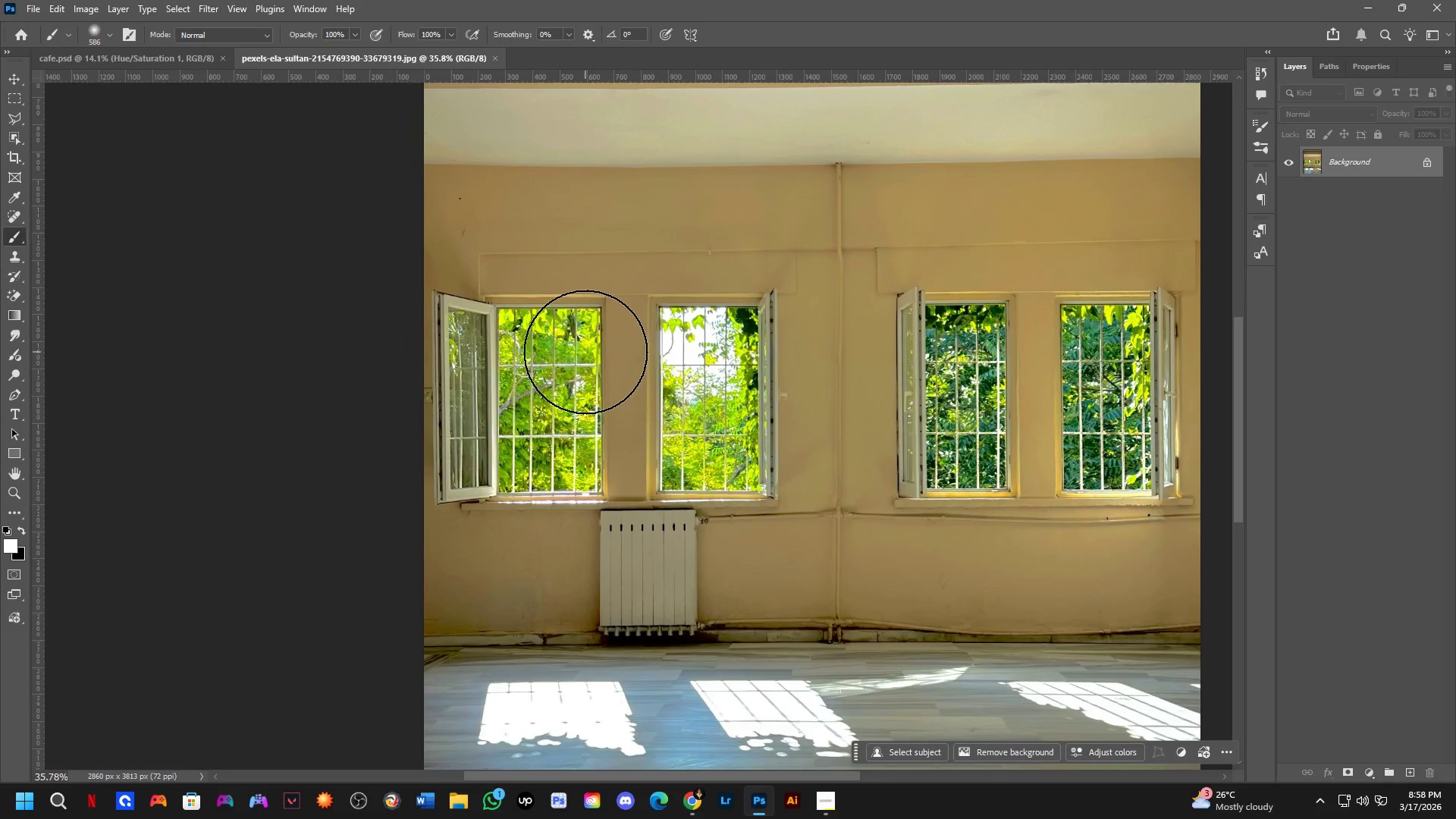 
scroll: coordinate [638, 497], scroll_direction: up, amount: 3.0
 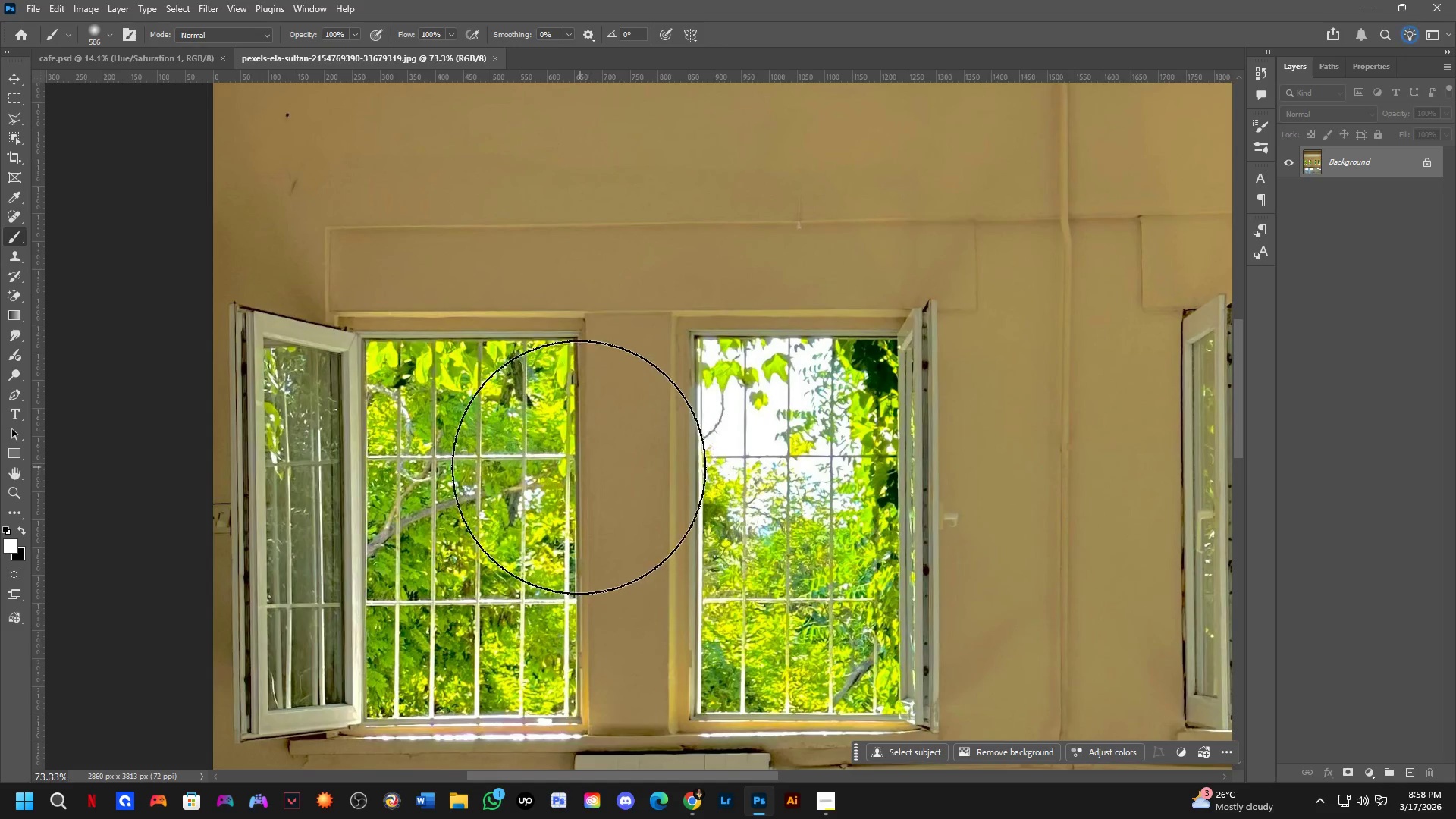 
left_click_drag(start_coordinate=[523, 465], to_coordinate=[600, 359])
 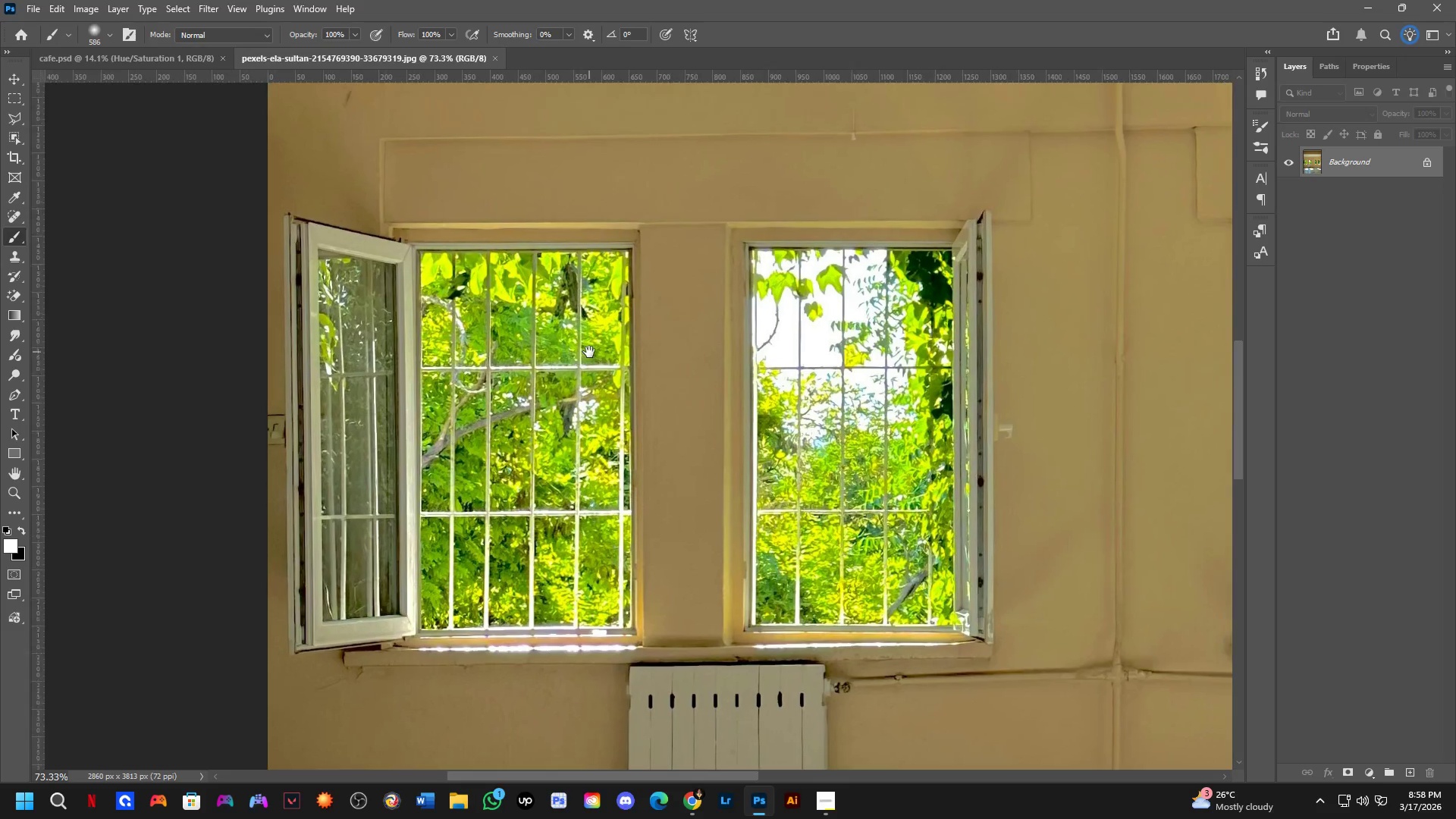 
hold_key(key=Space, duration=0.73)
 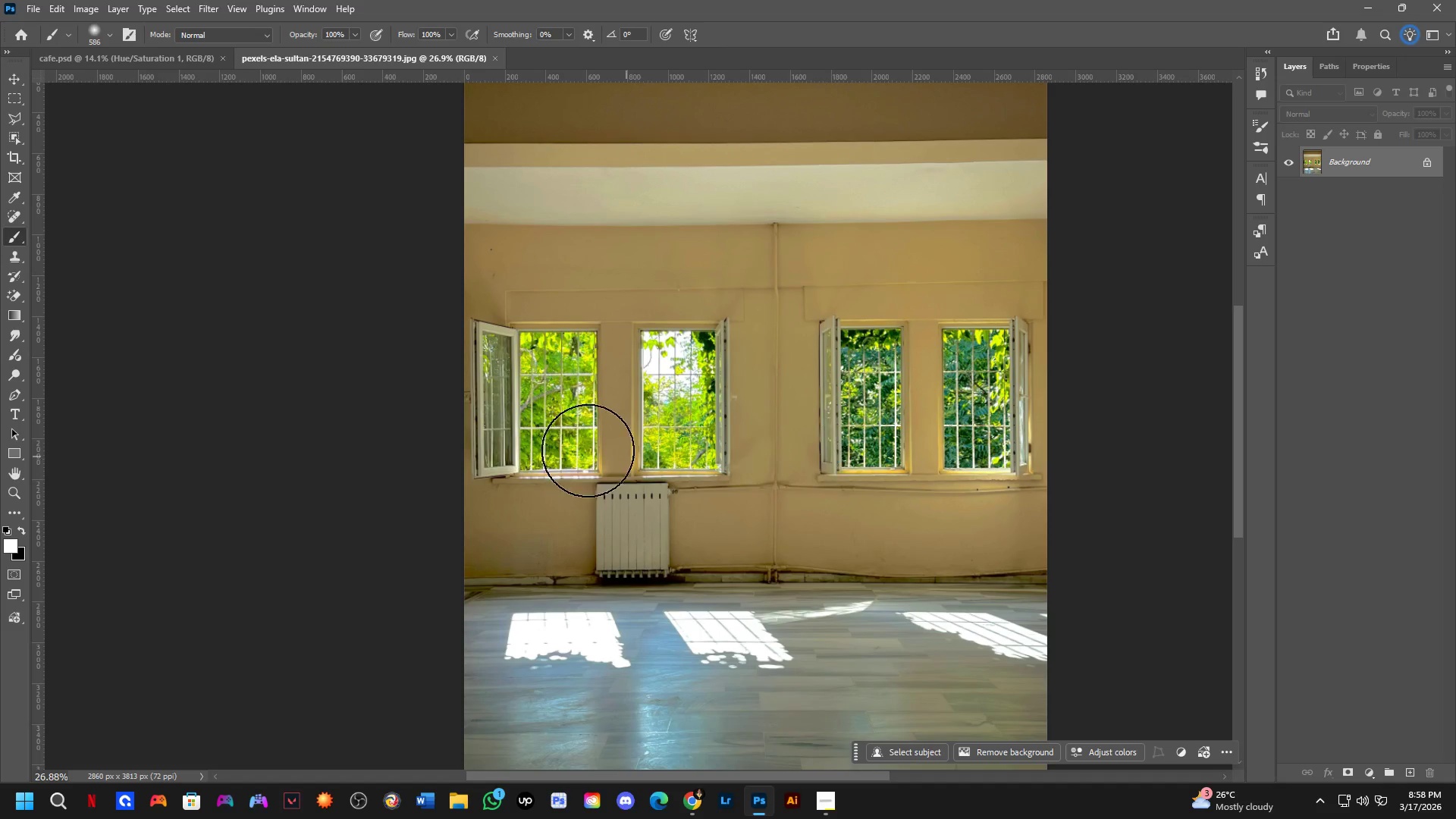 
left_click_drag(start_coordinate=[653, 428], to_coordinate=[653, 441])
 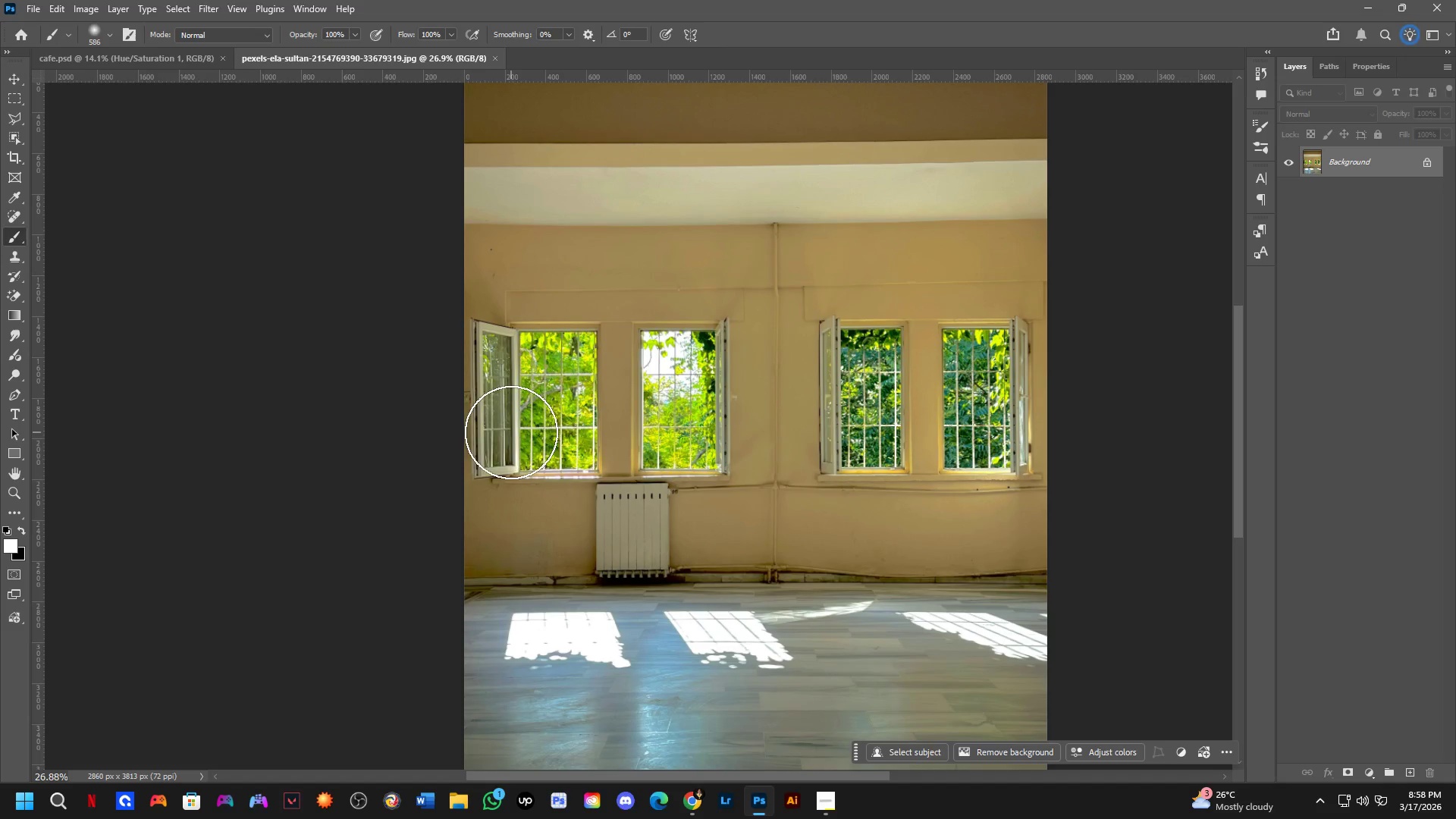 
scroll: coordinate [585, 352], scroll_direction: down, amount: 11.0
 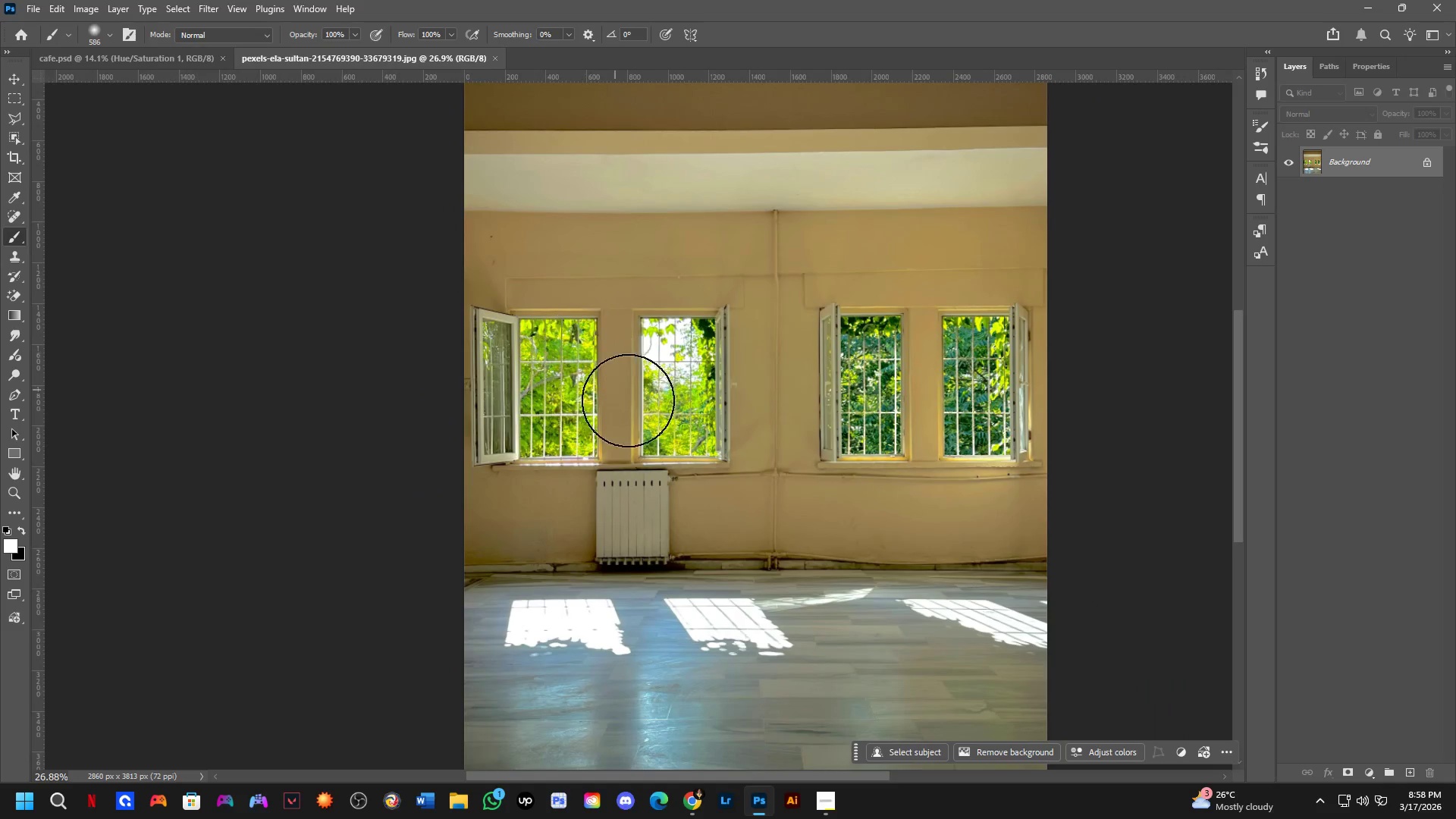 
scroll: coordinate [524, 419], scroll_direction: up, amount: 3.0
 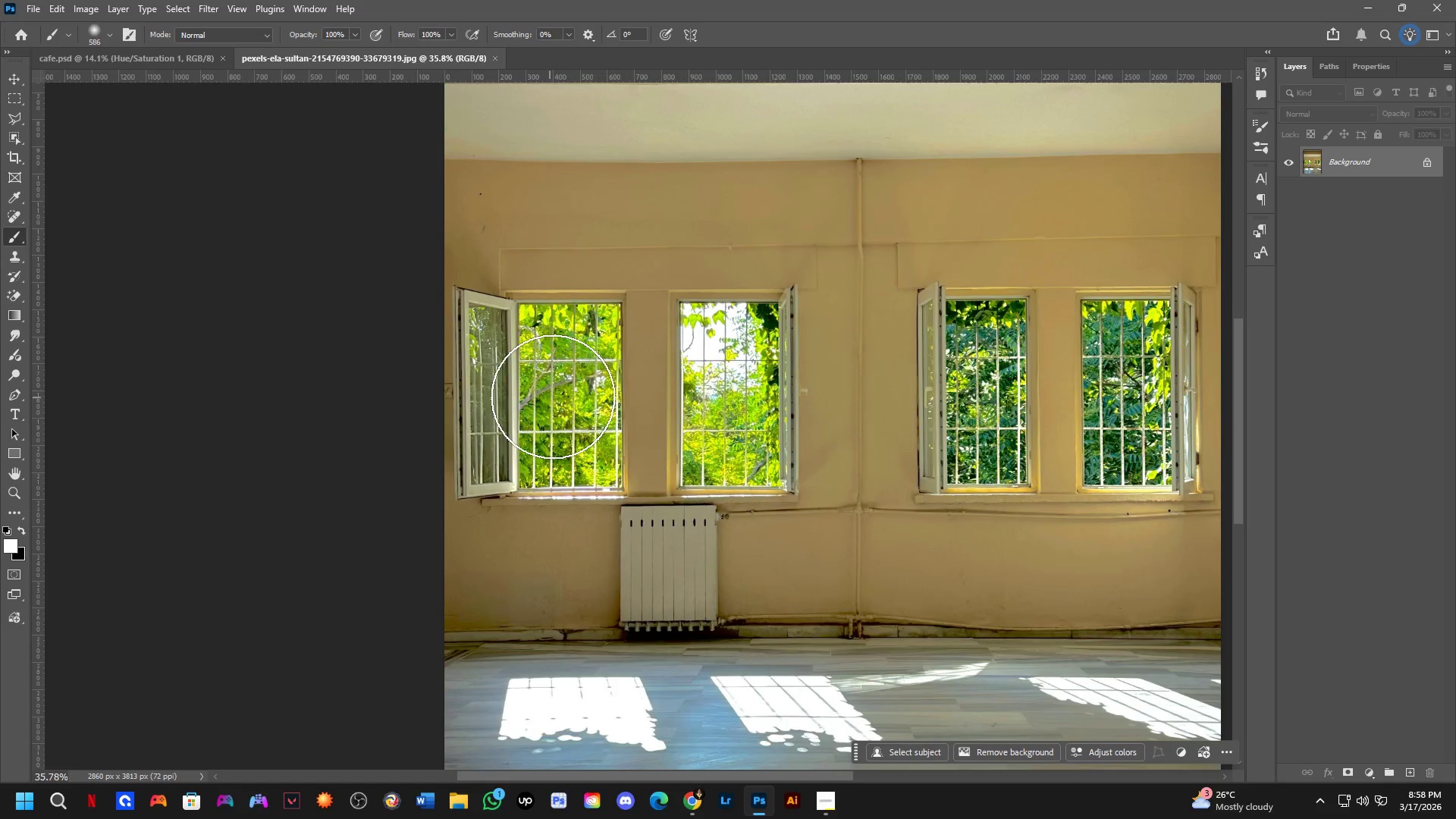 
hold_key(key=Space, duration=0.8)
 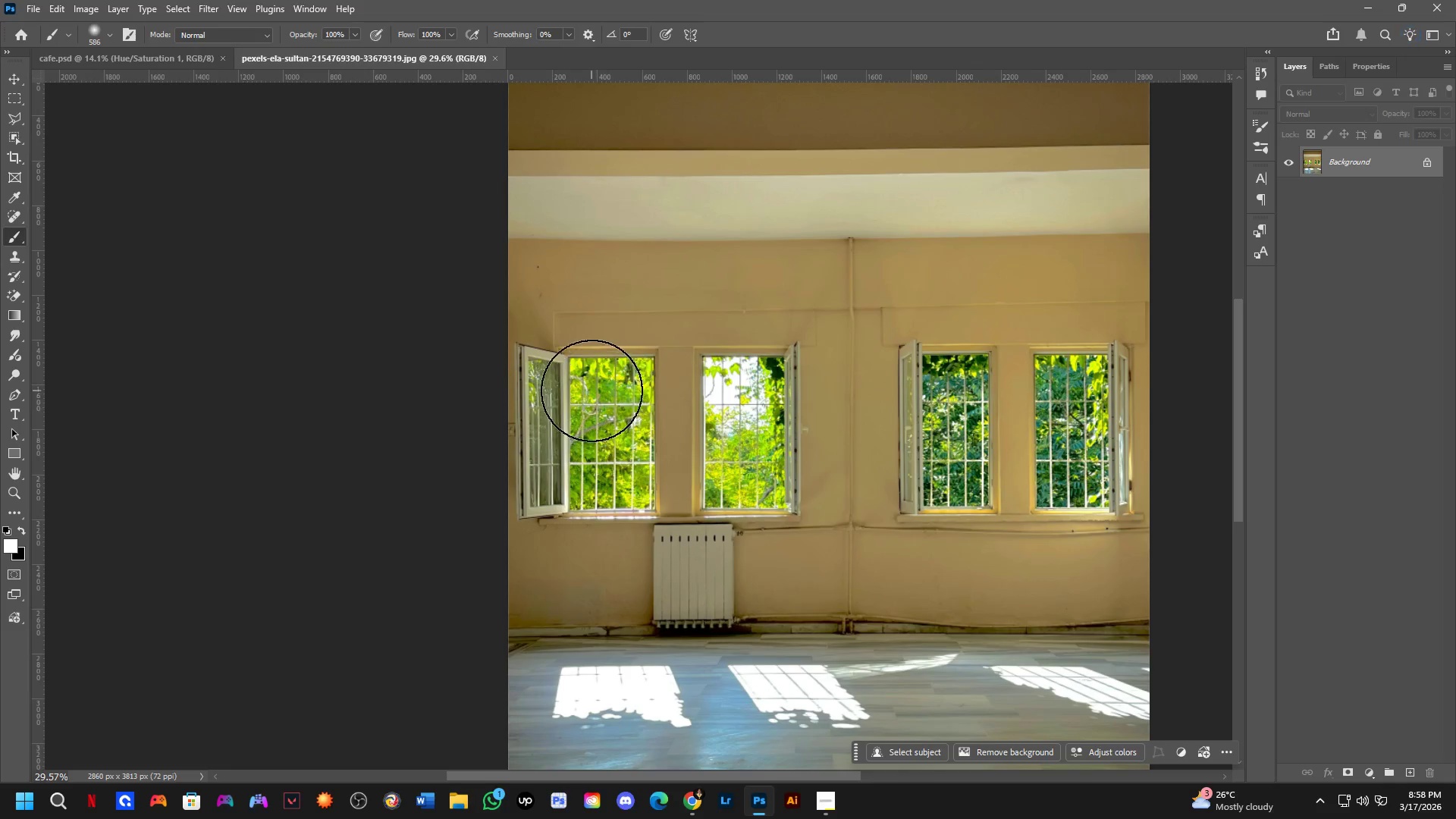 
left_click_drag(start_coordinate=[585, 374], to_coordinate=[624, 413])
 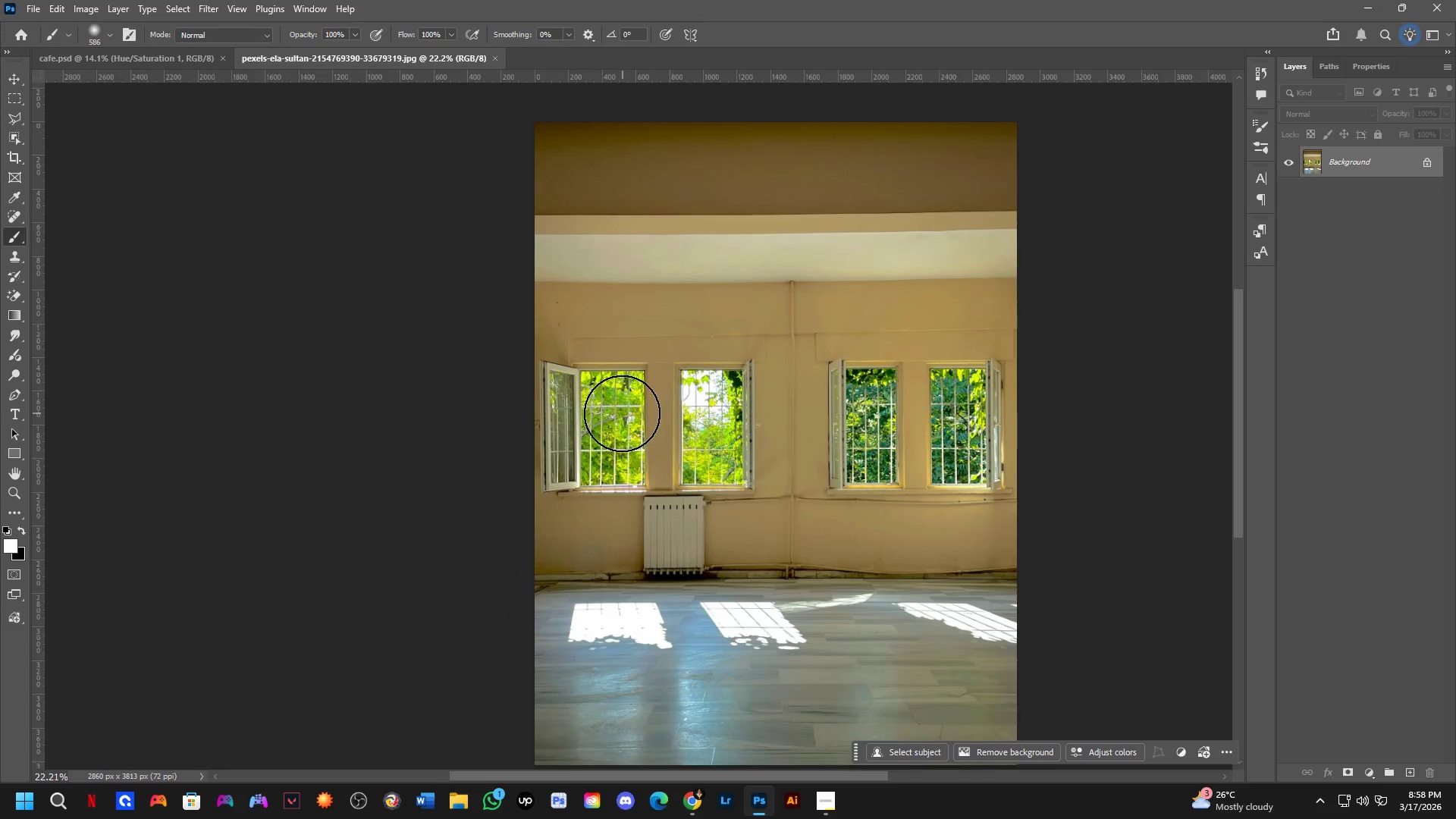 
scroll: coordinate [584, 374], scroll_direction: down, amount: 5.0
 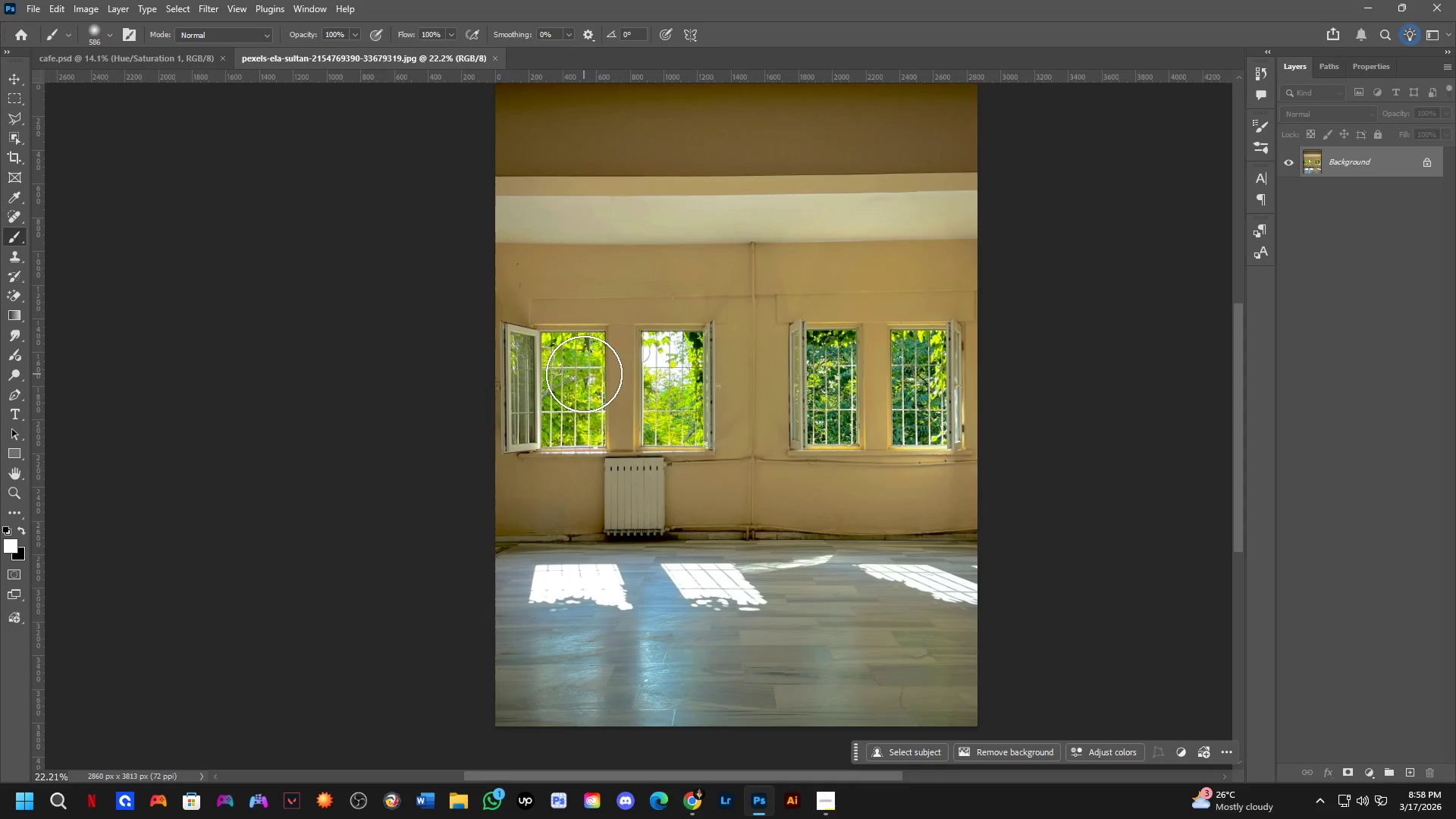 
hold_key(key=Space, duration=0.52)
 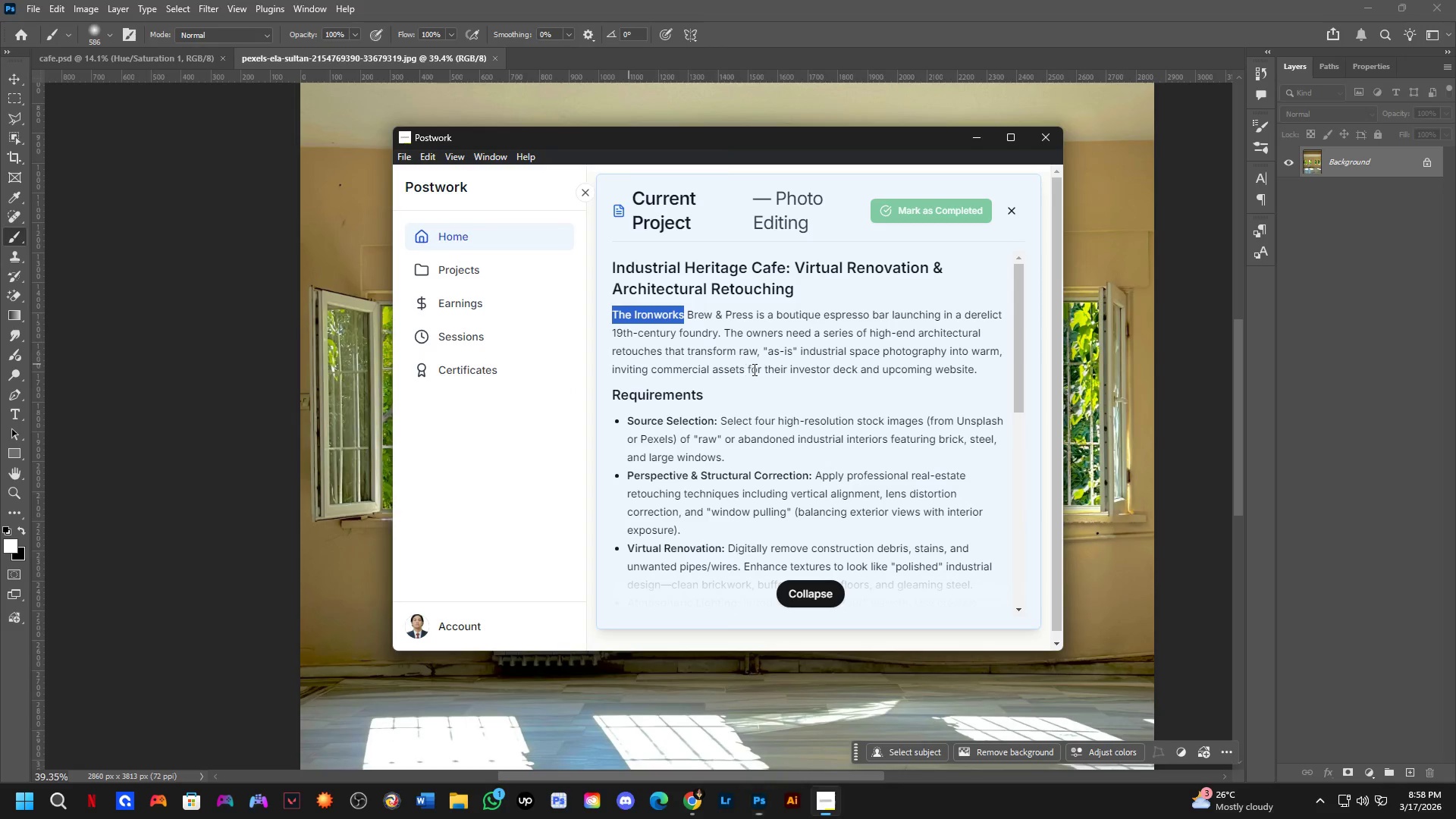 
left_click_drag(start_coordinate=[841, 416], to_coordinate=[604, 364])
 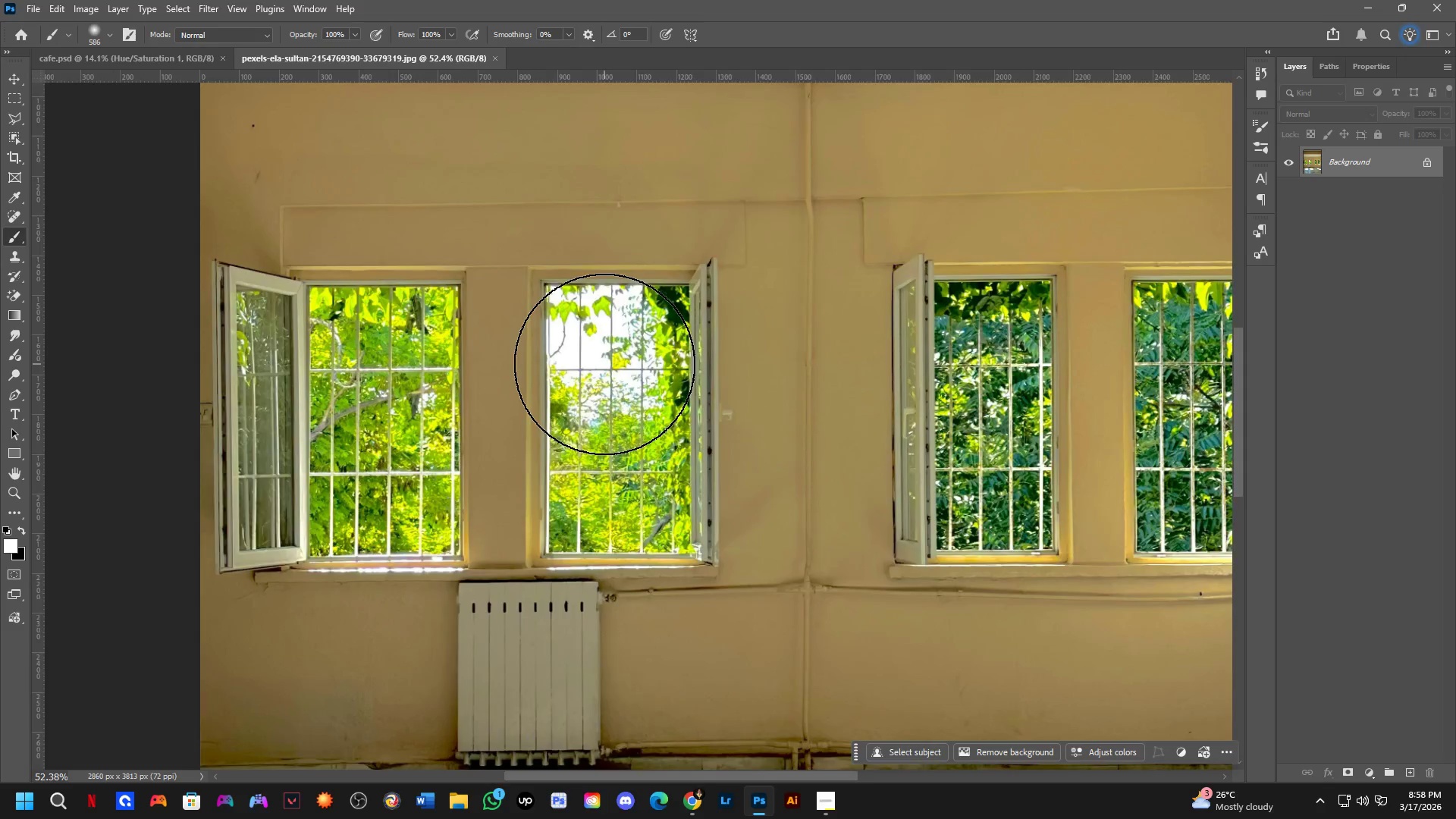 
scroll: coordinate [611, 381], scroll_direction: up, amount: 9.0
 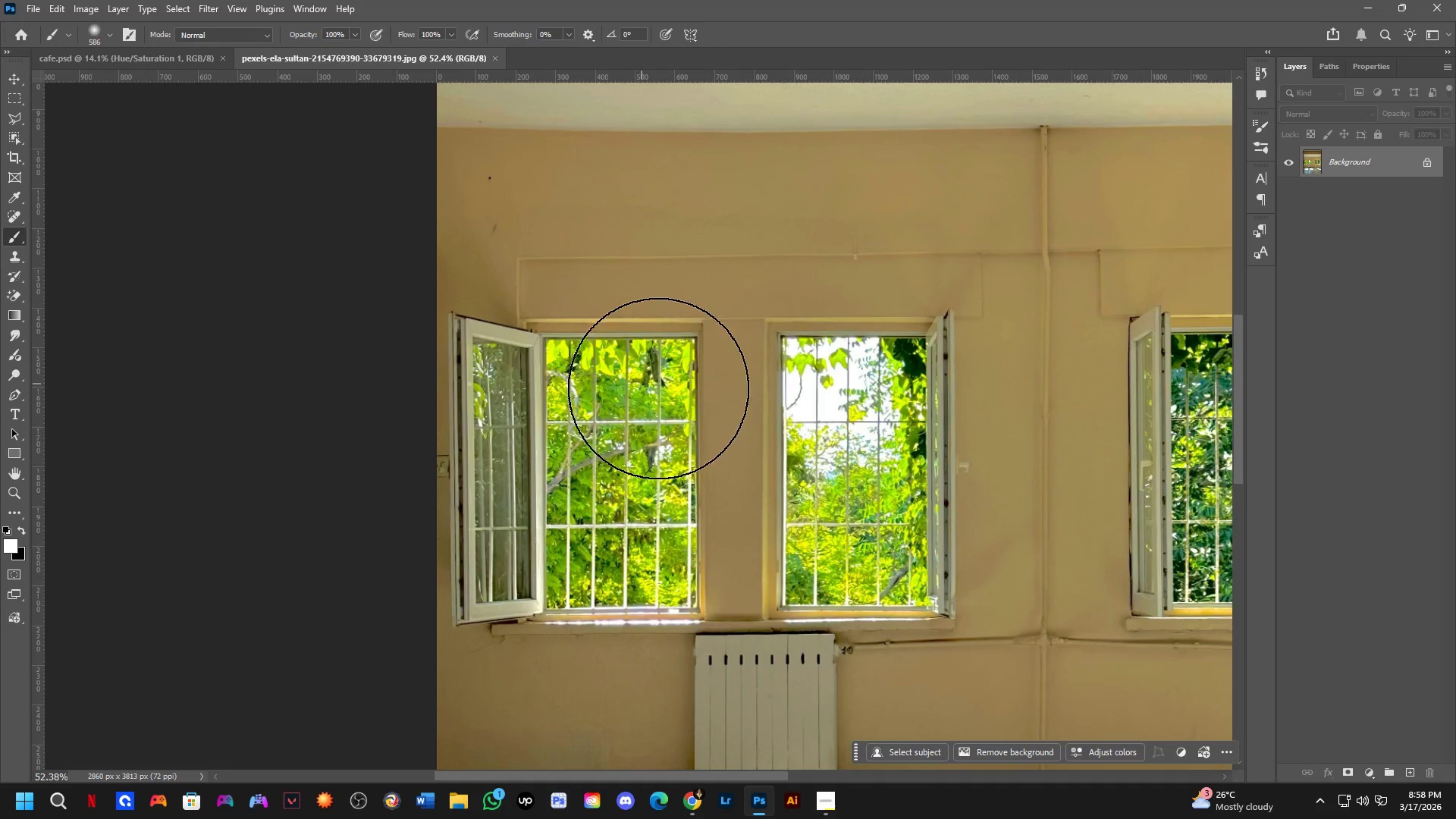 
key(Alt+AltLeft)
 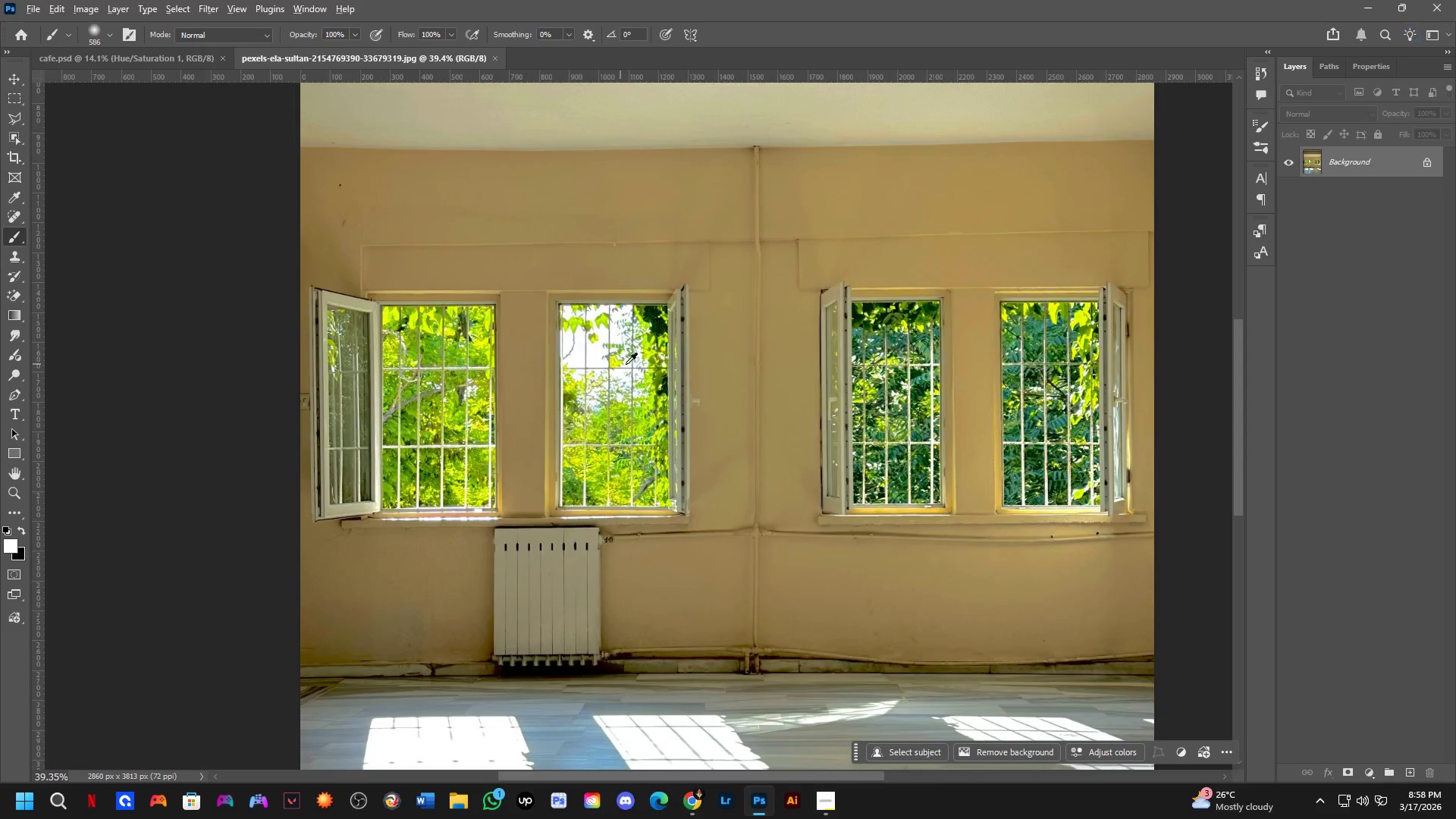 
key(Alt+Tab)